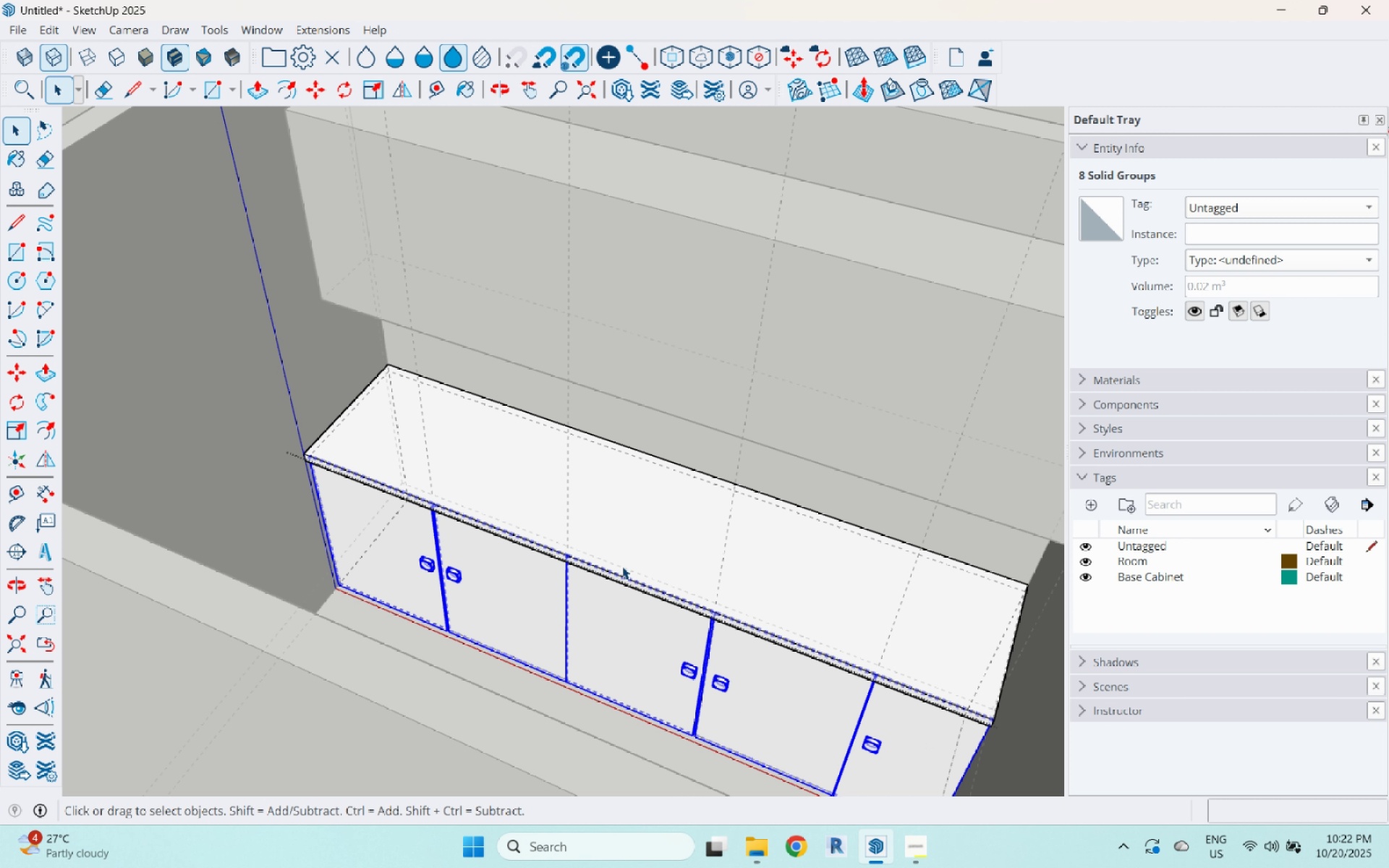 
scroll: coordinate [622, 566], scroll_direction: down, amount: 5.0
 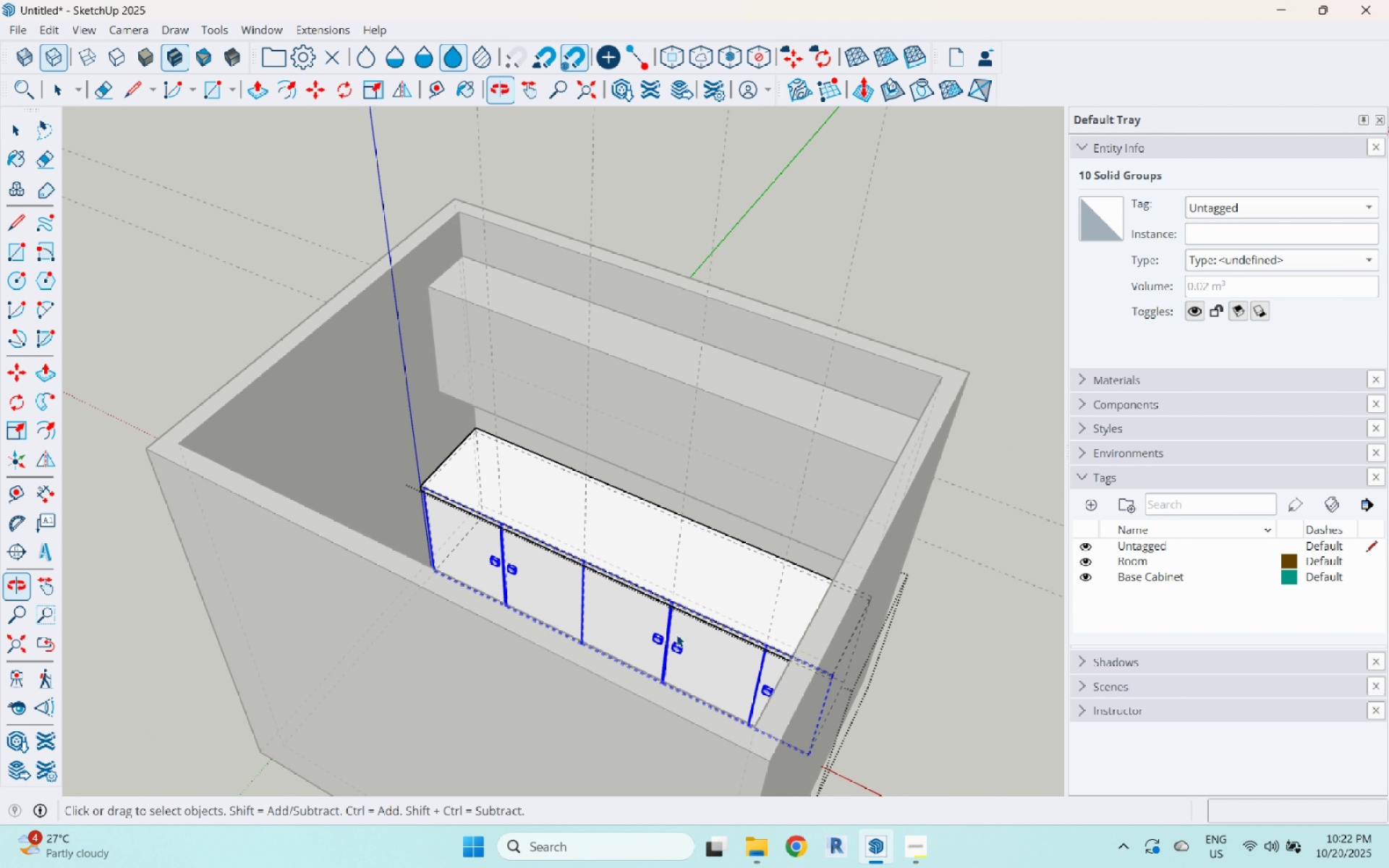 
key(Control+C)
 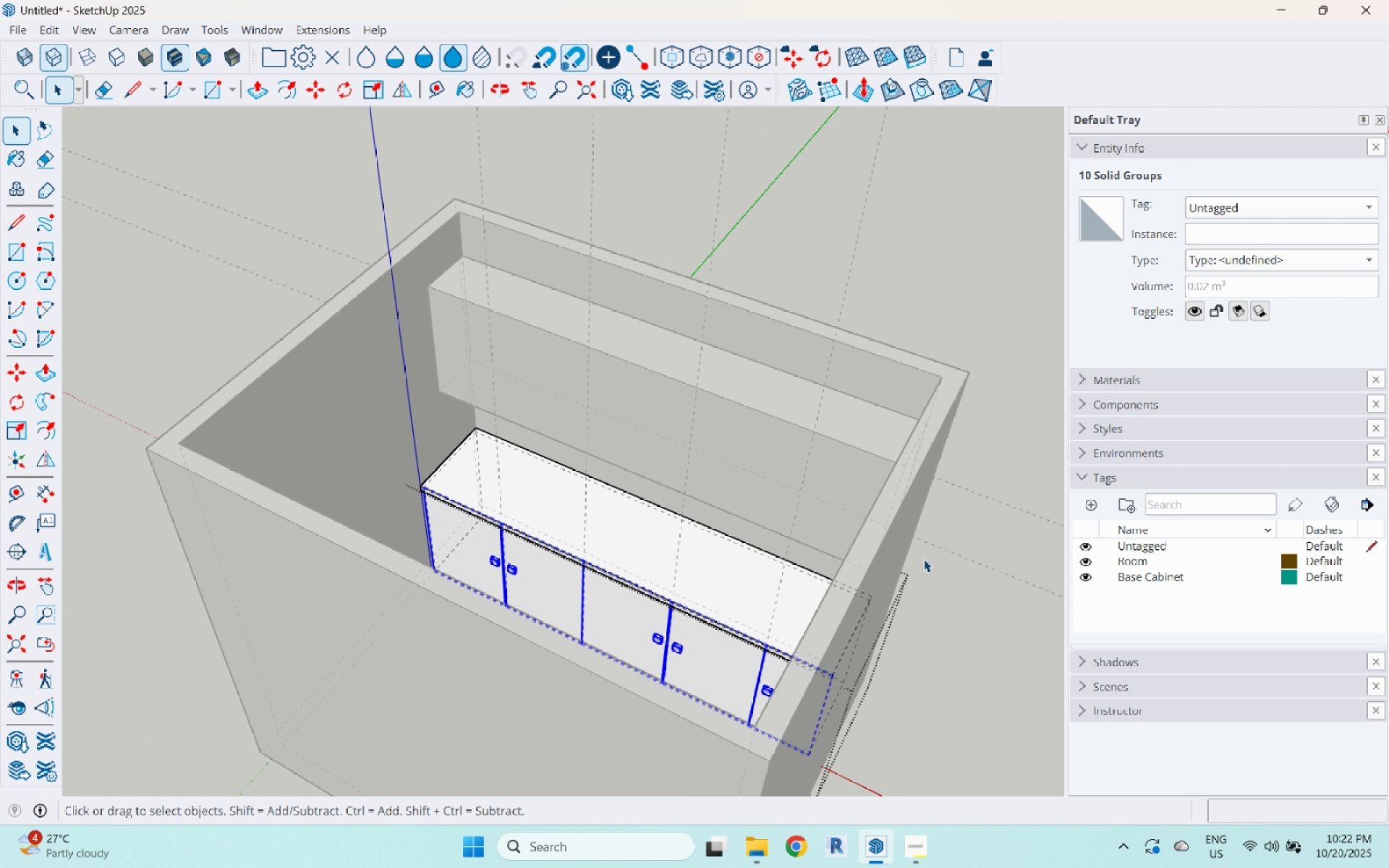 
left_click([934, 554])
 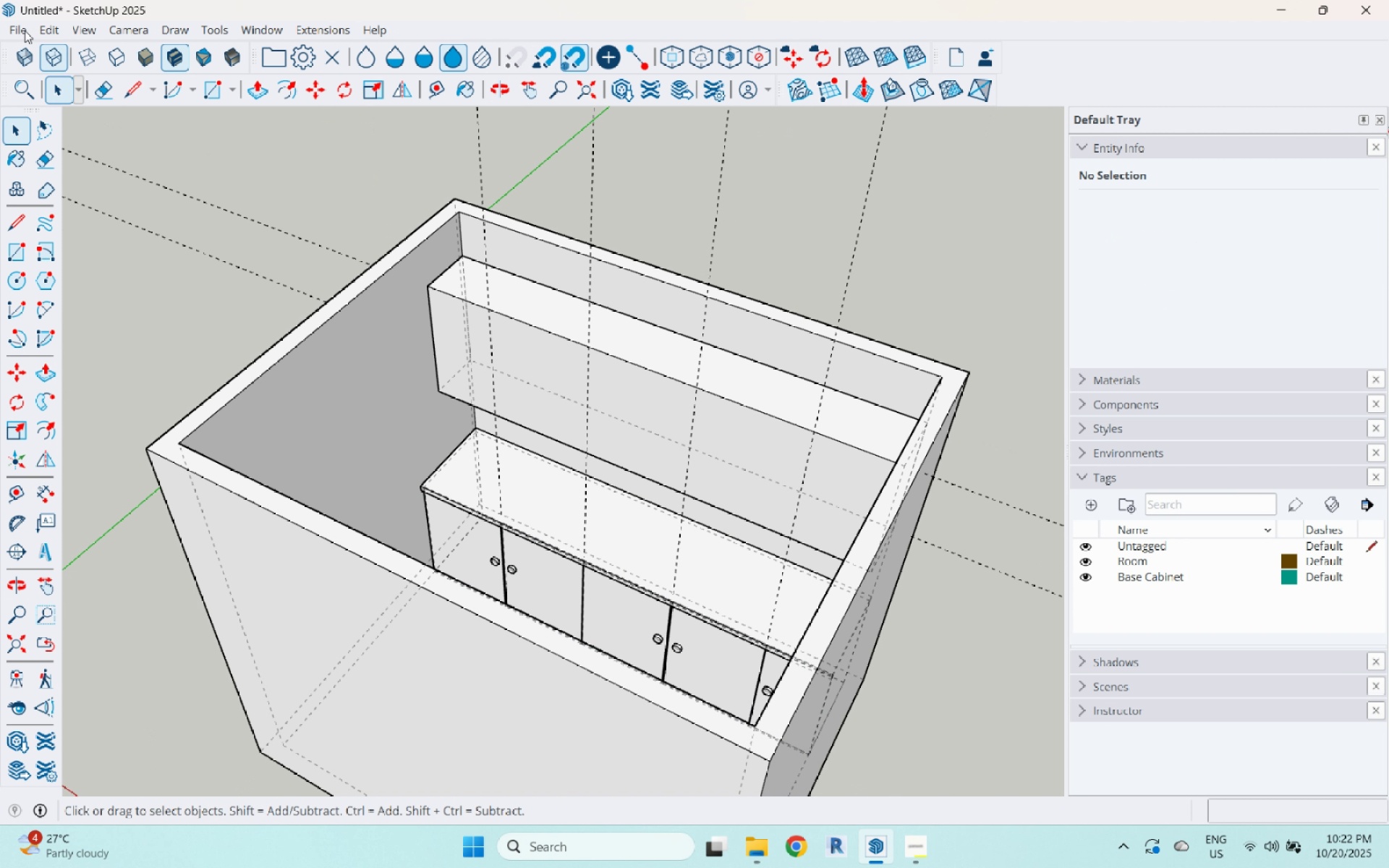 
left_click([42, 26])
 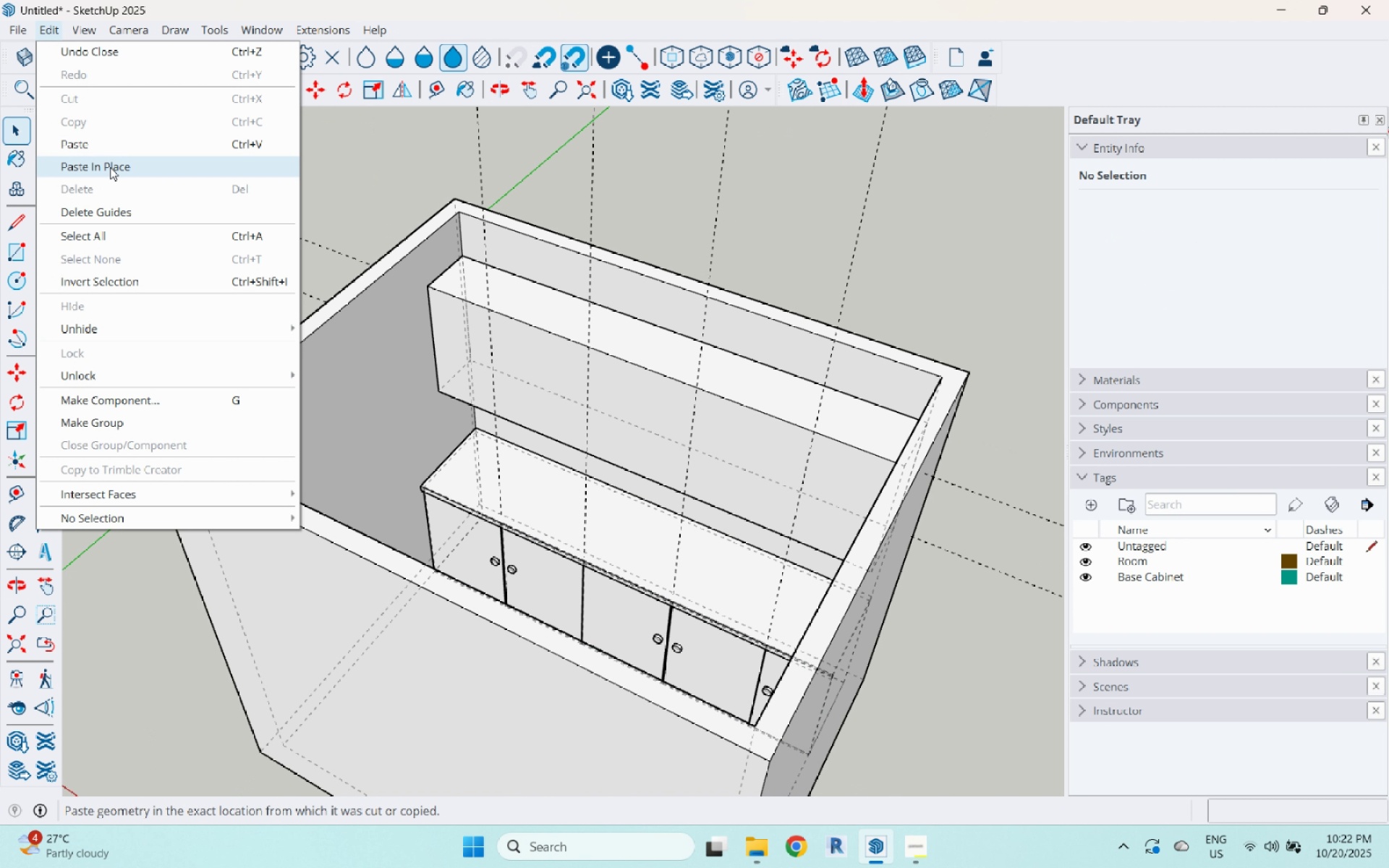 
left_click([114, 153])
 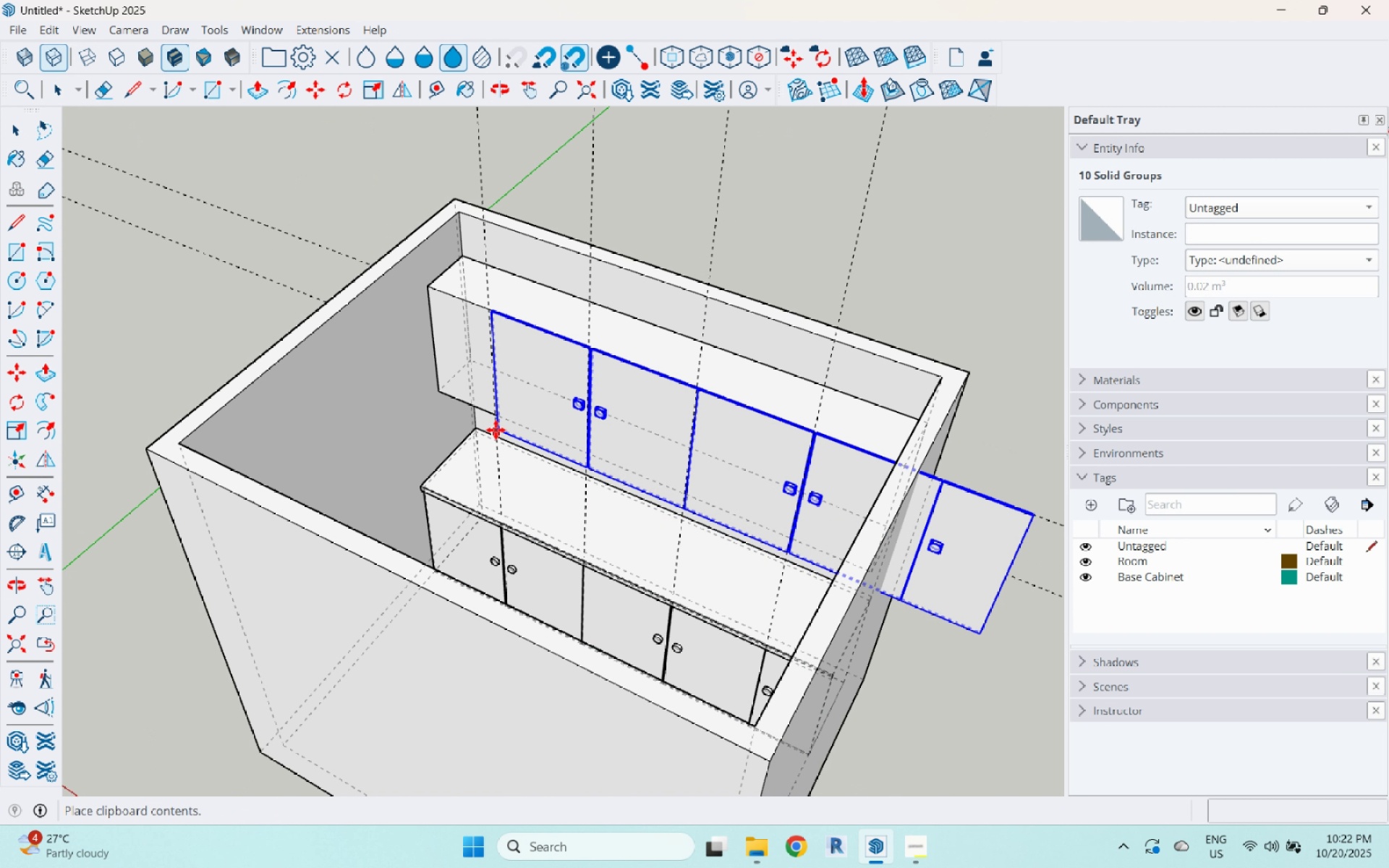 
scroll: coordinate [456, 407], scroll_direction: up, amount: 7.0
 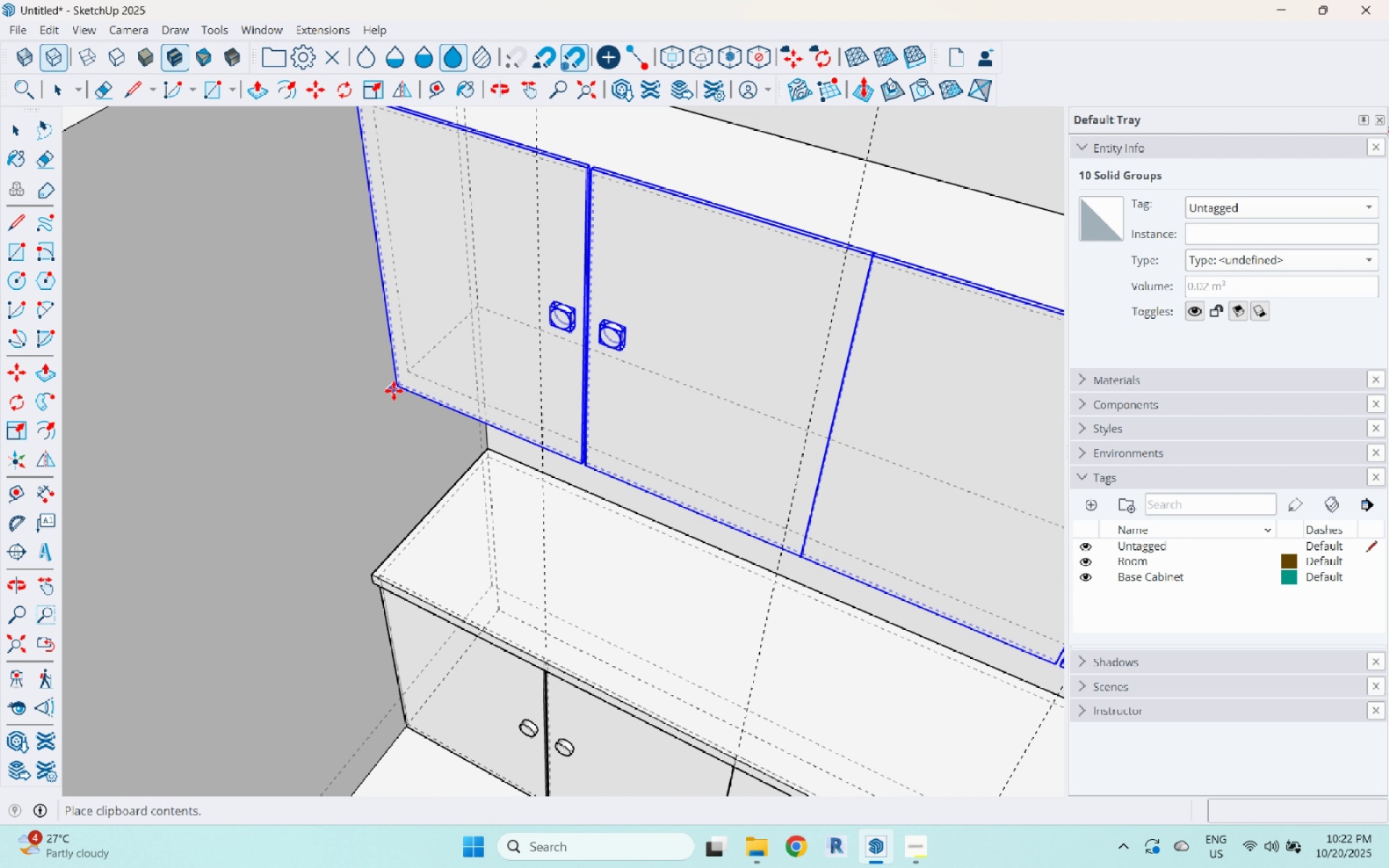 
left_click([387, 391])
 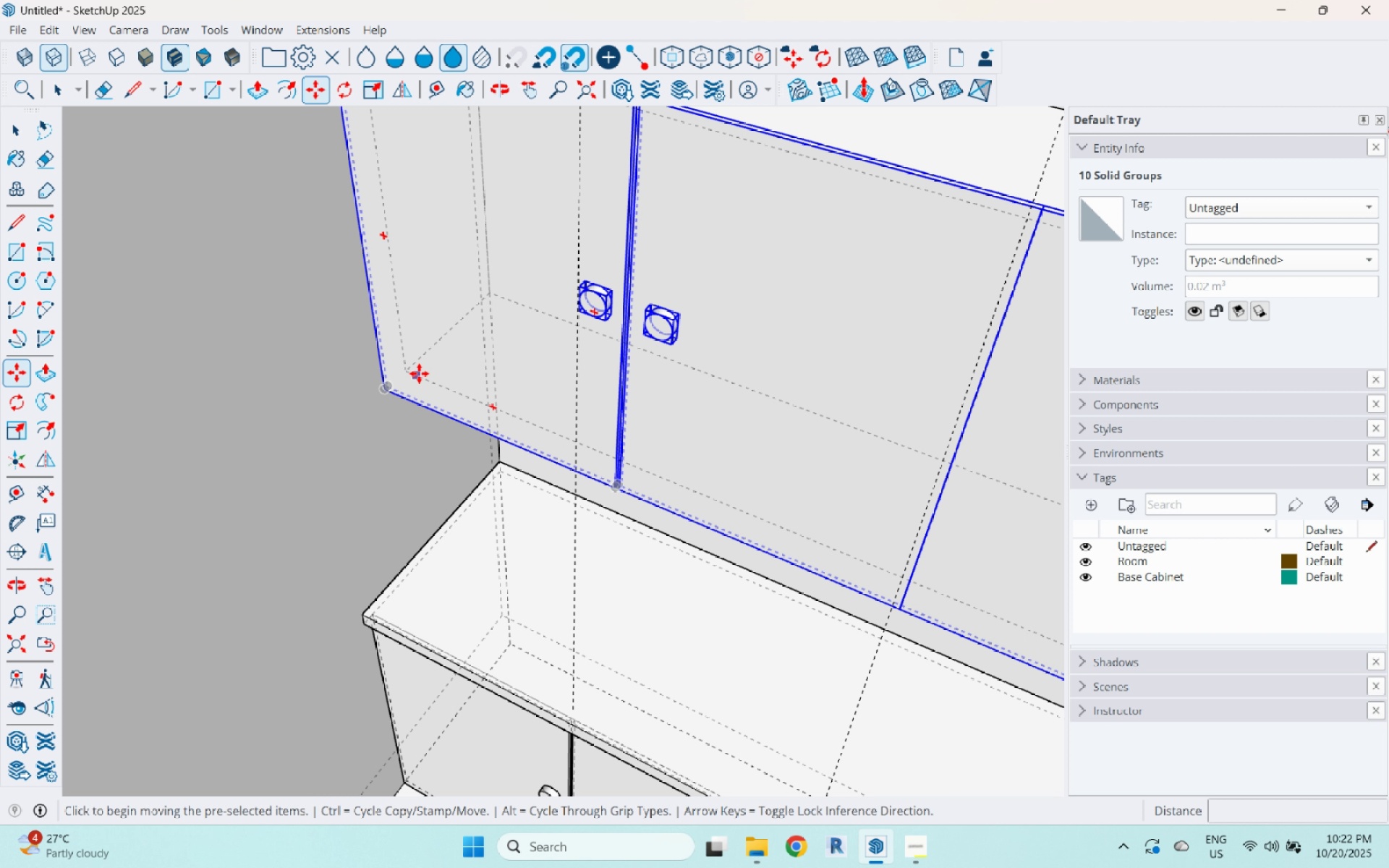 
scroll: coordinate [394, 383], scroll_direction: up, amount: 7.0
 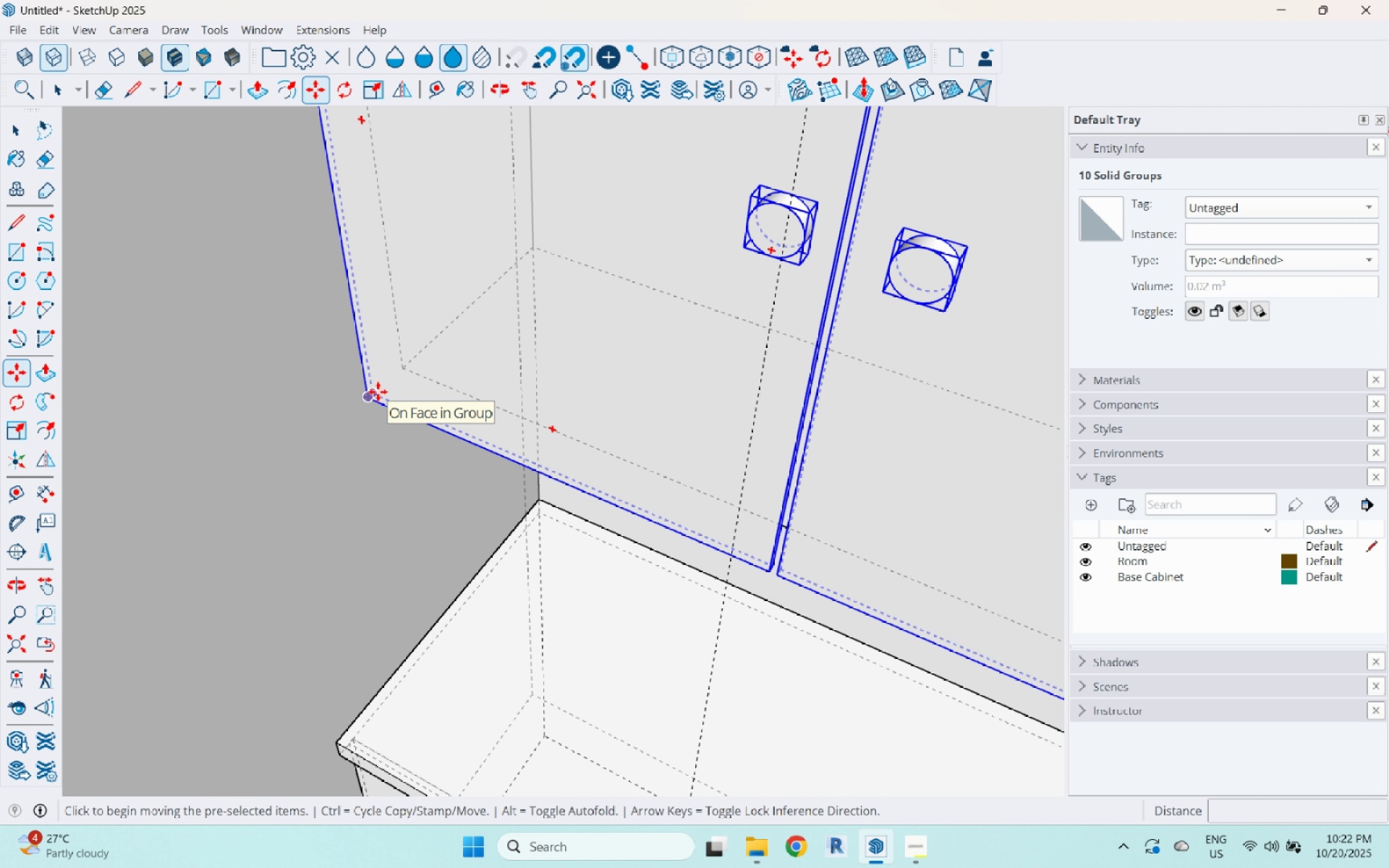 
left_click([378, 391])
 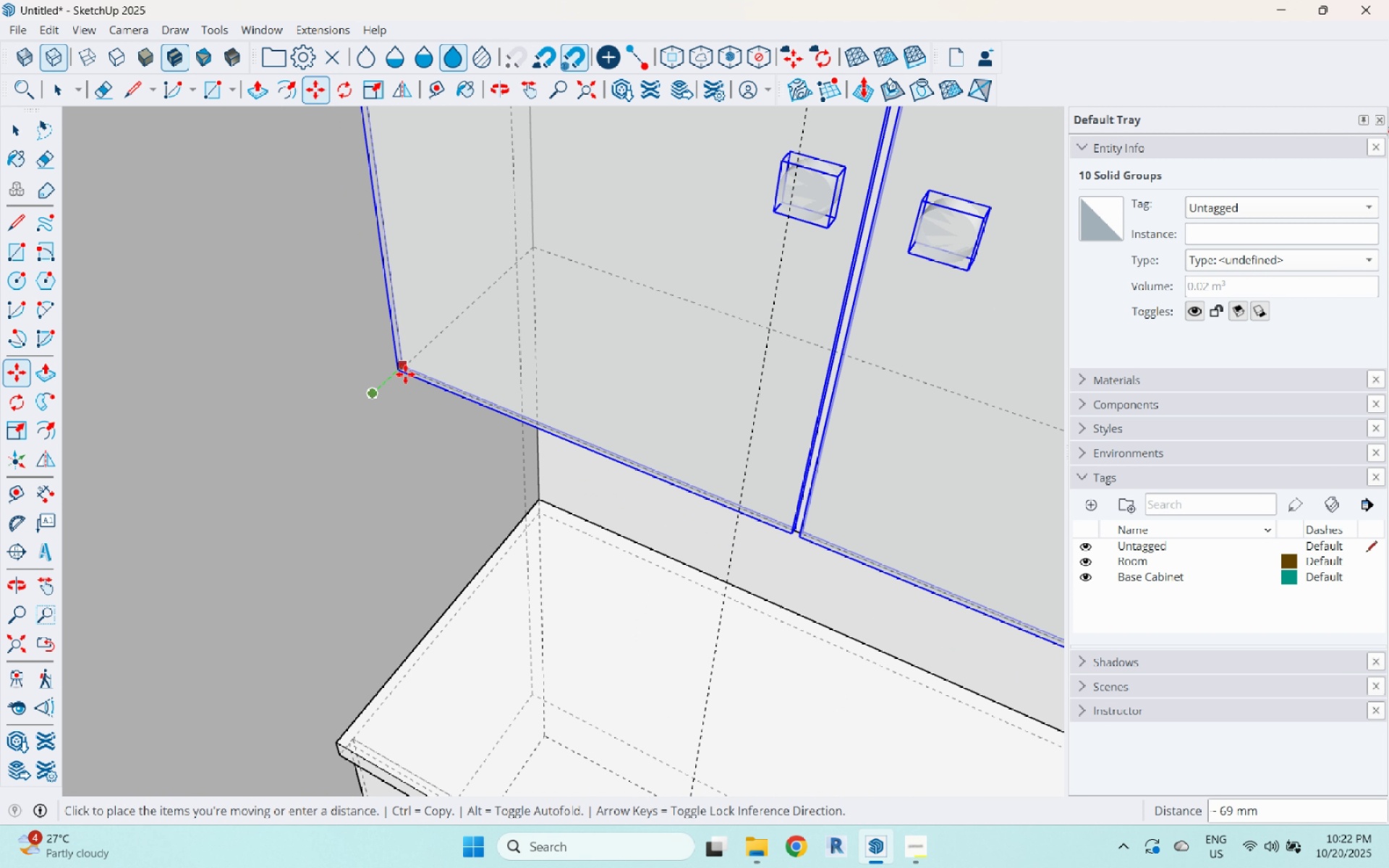 
left_click([405, 374])
 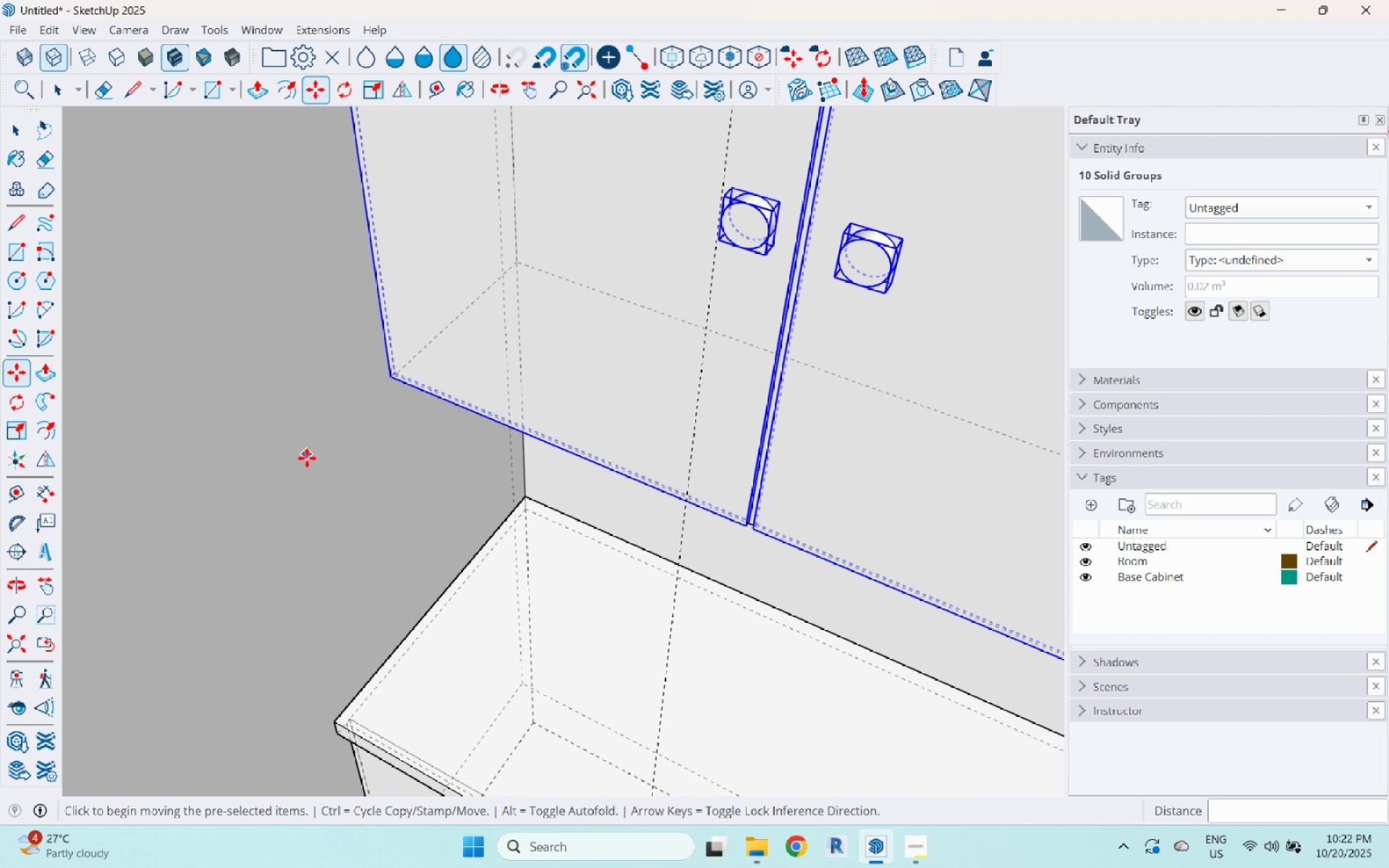 
scroll: coordinate [307, 461], scroll_direction: down, amount: 11.0
 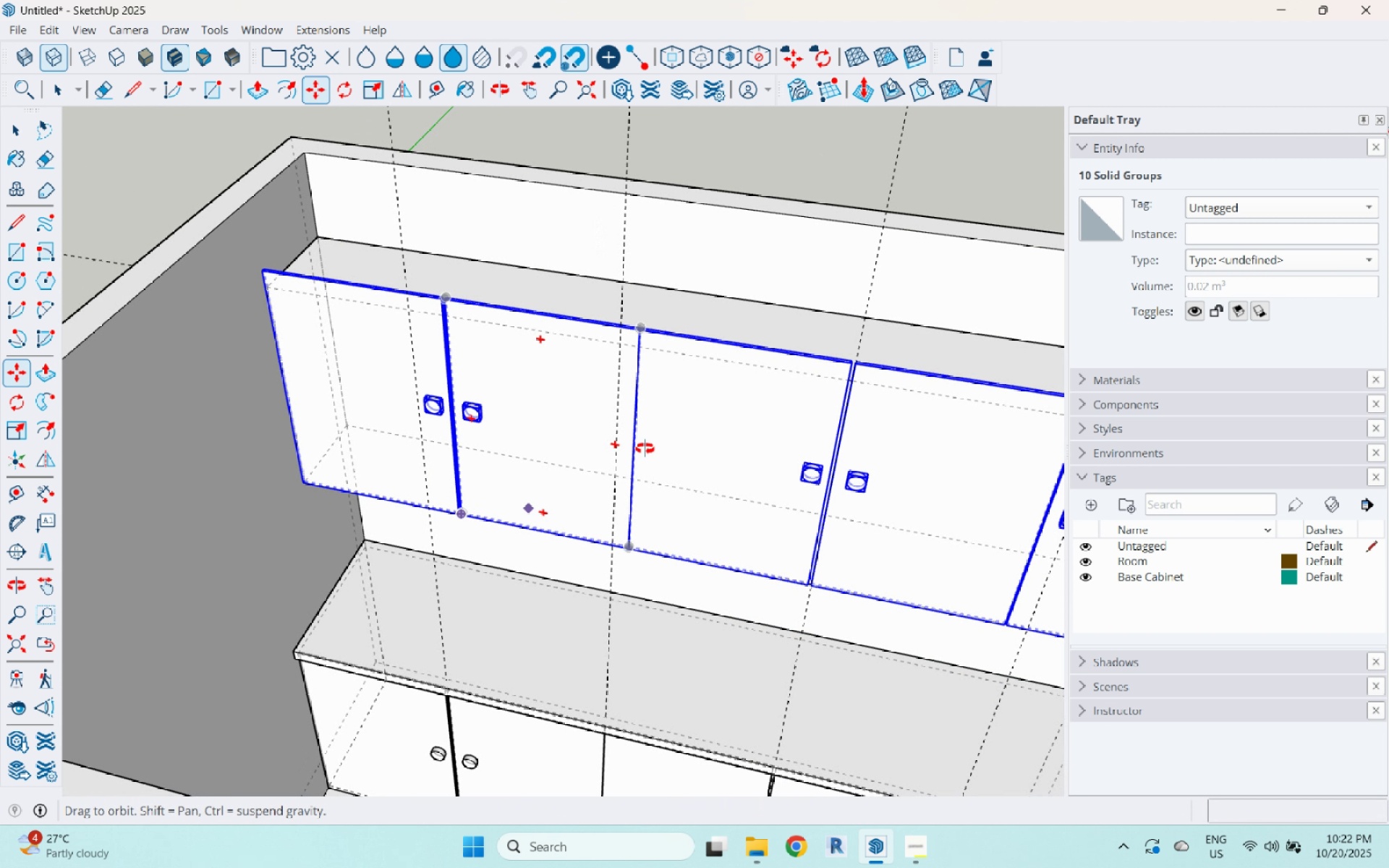 
key(Space)
 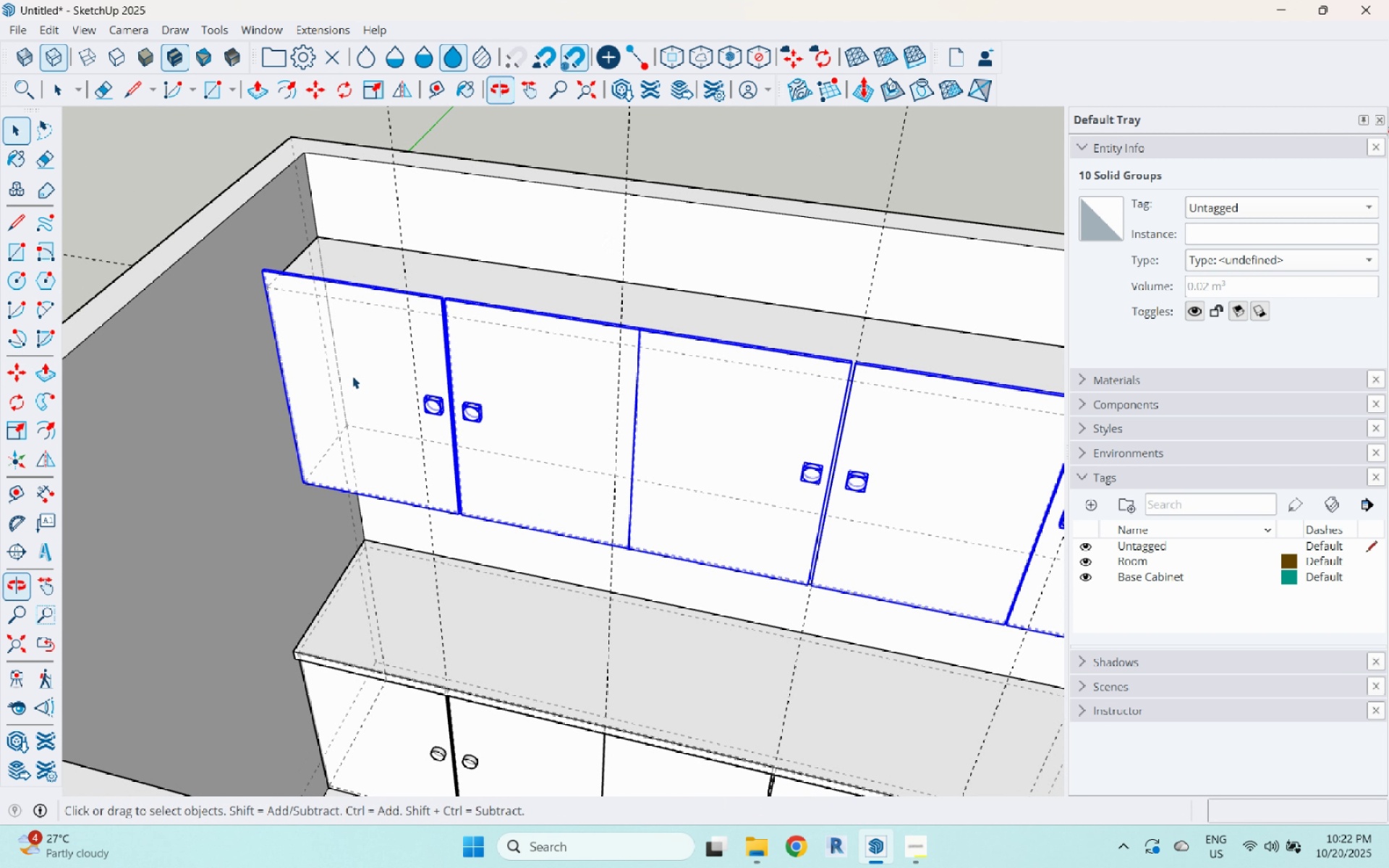 
scroll: coordinate [349, 380], scroll_direction: down, amount: 5.0
 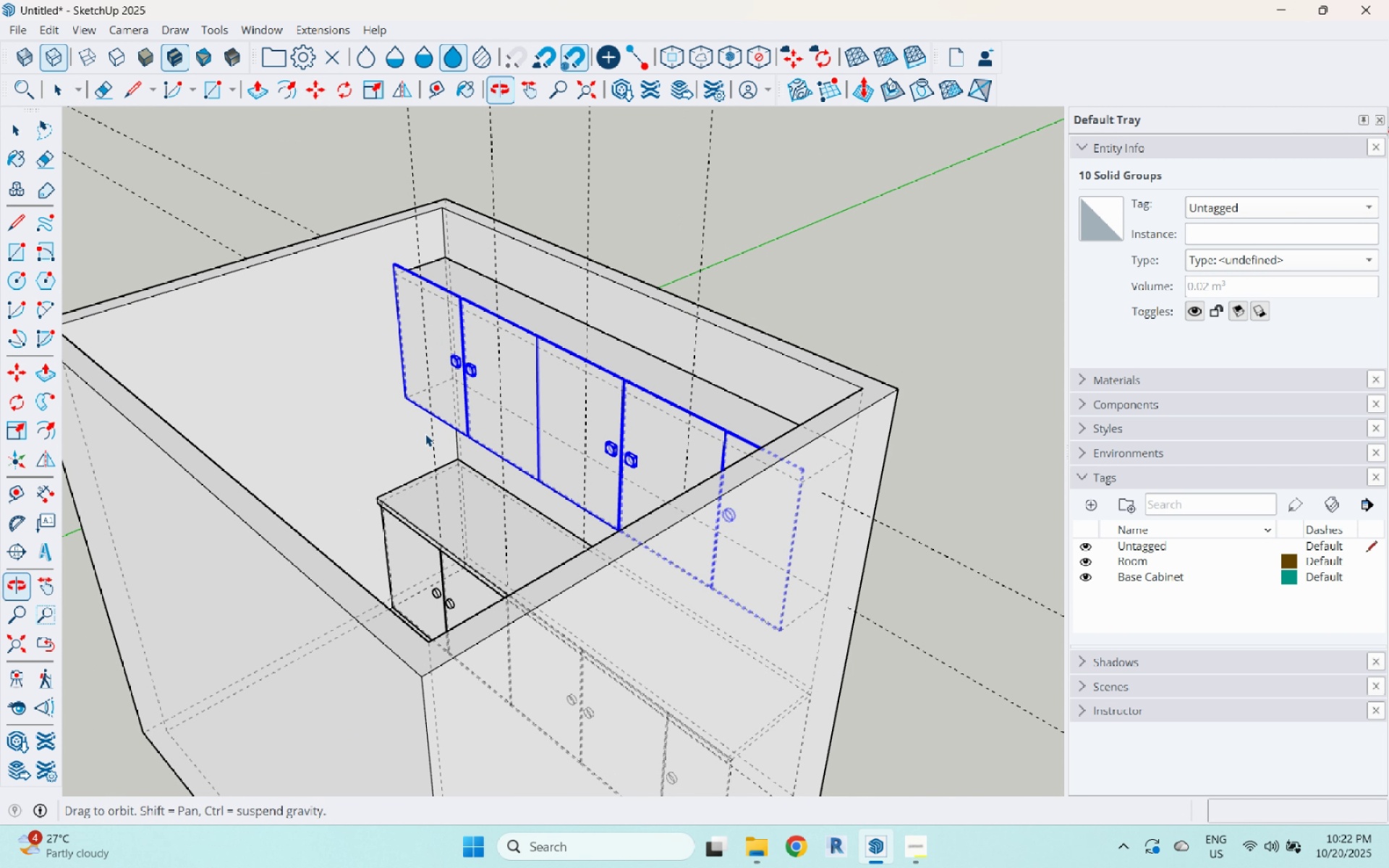 
scroll: coordinate [532, 357], scroll_direction: up, amount: 4.0
 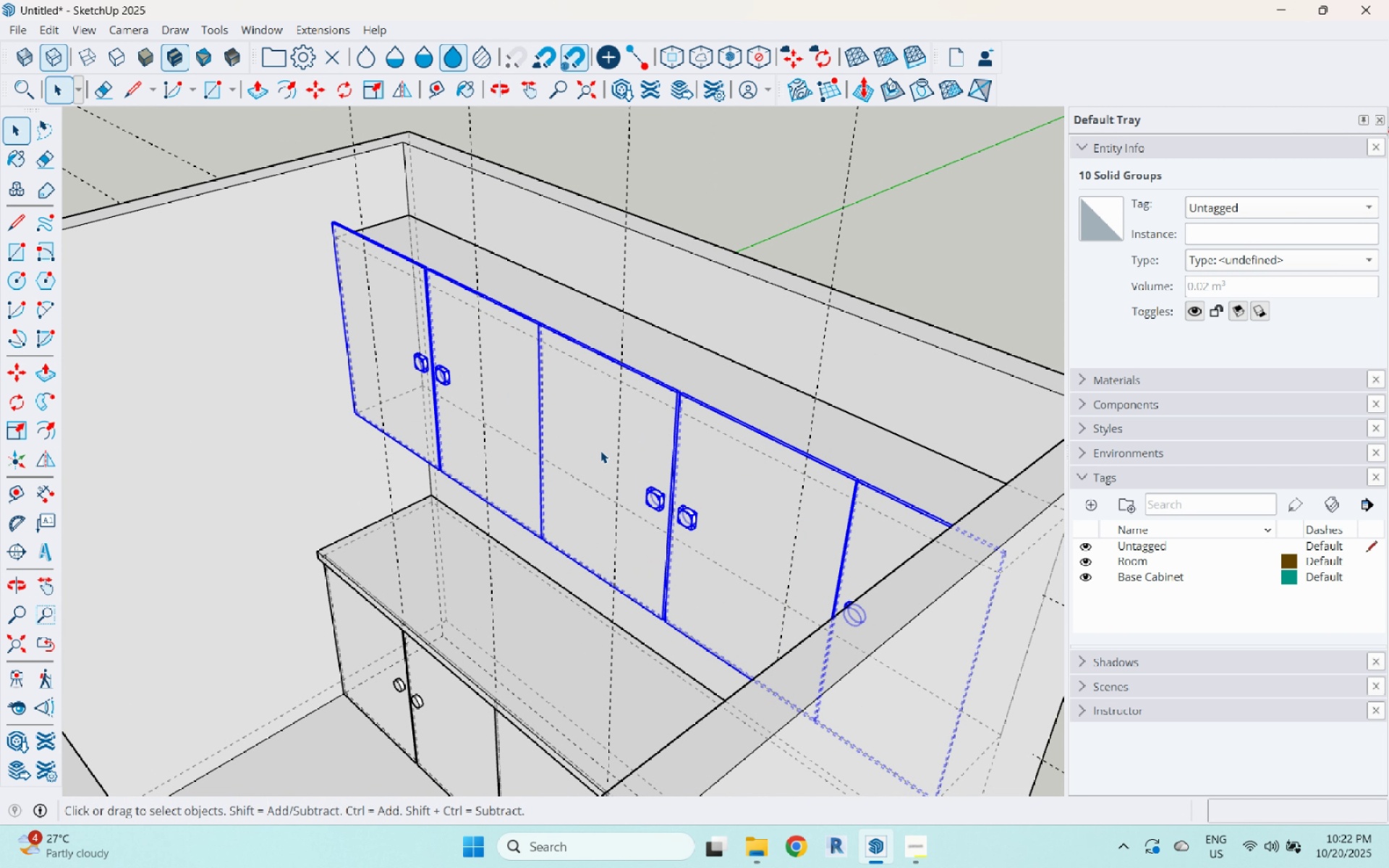 
key(S)
 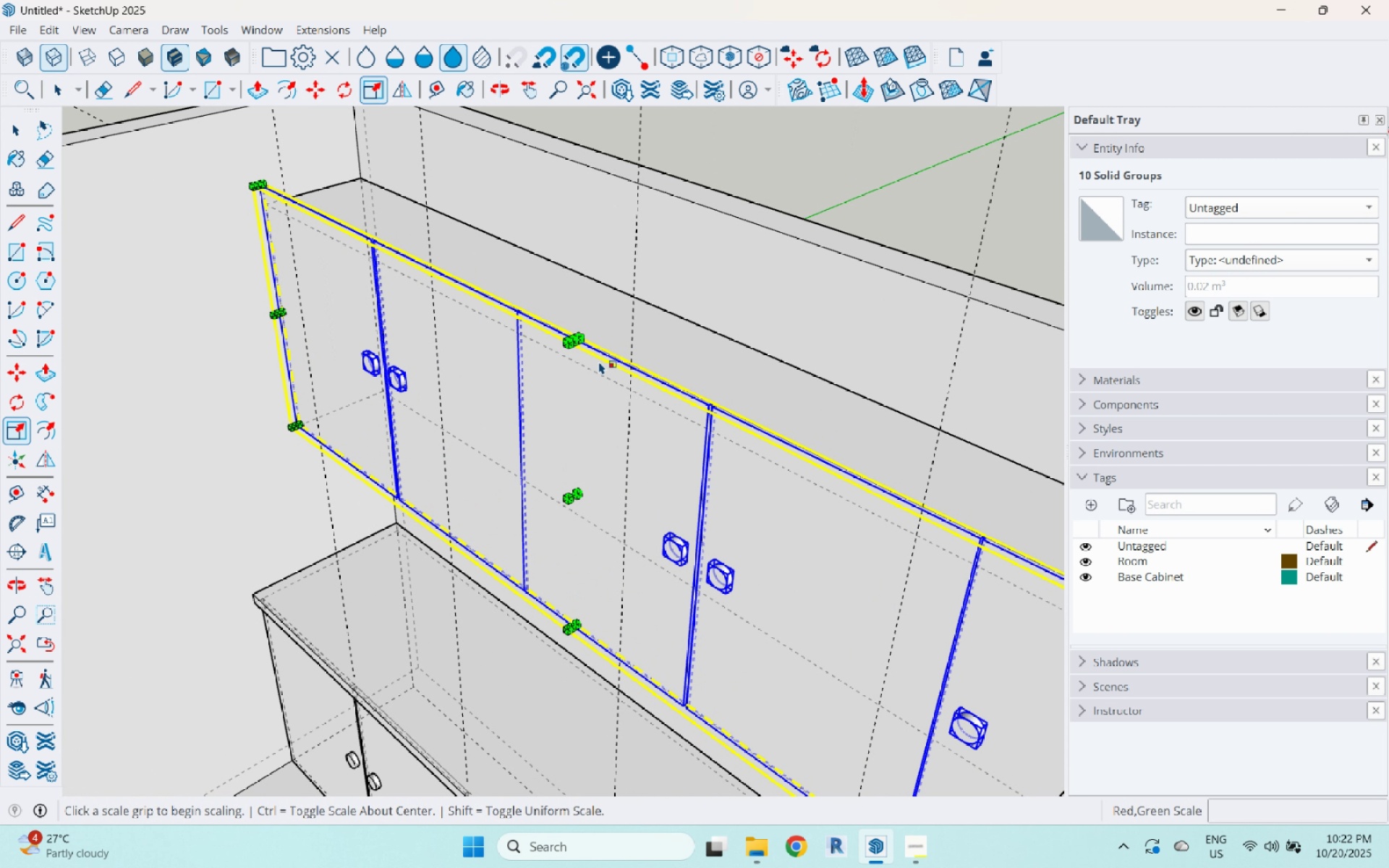 
scroll: coordinate [599, 362], scroll_direction: up, amount: 3.0
 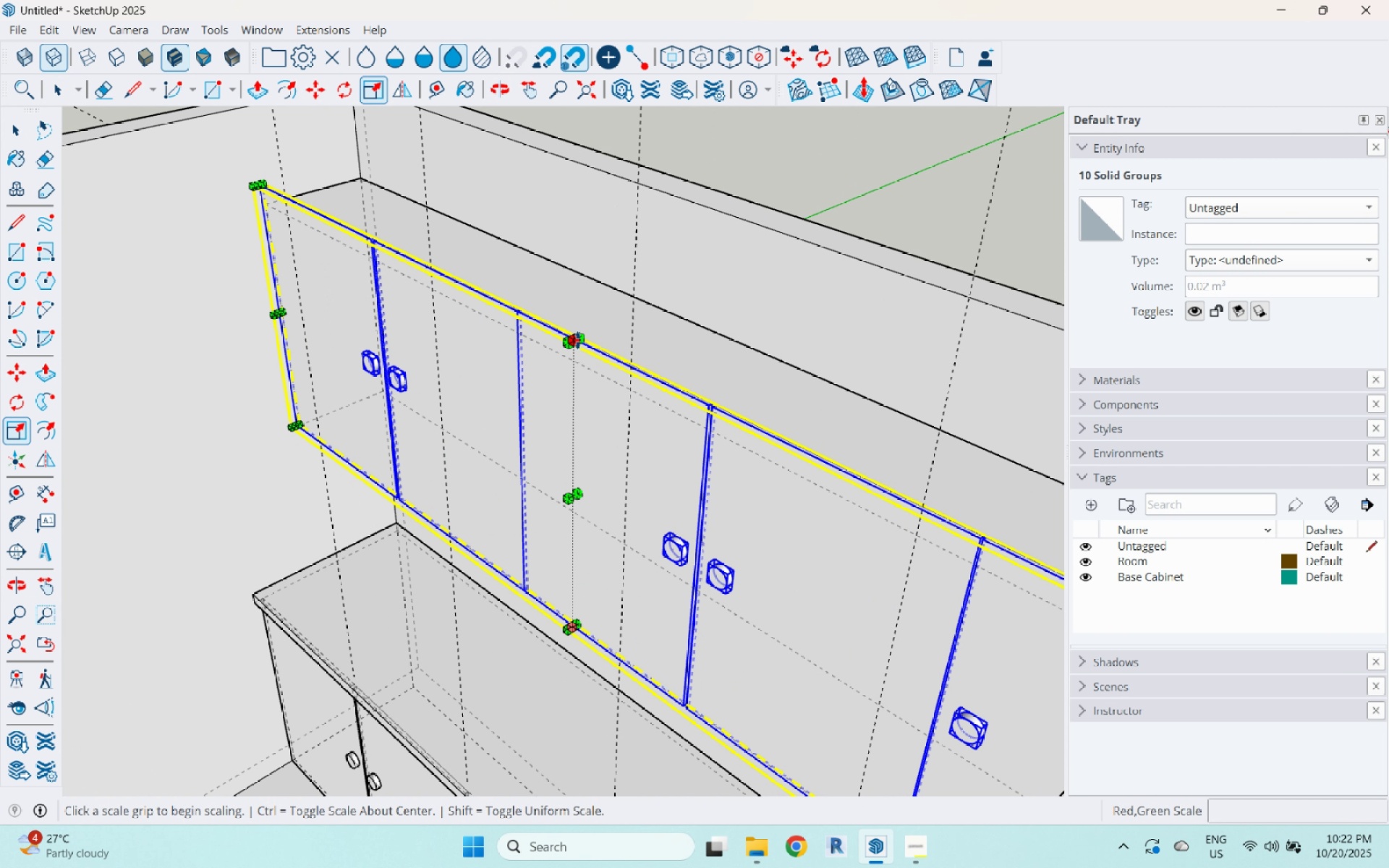 
left_click([577, 340])
 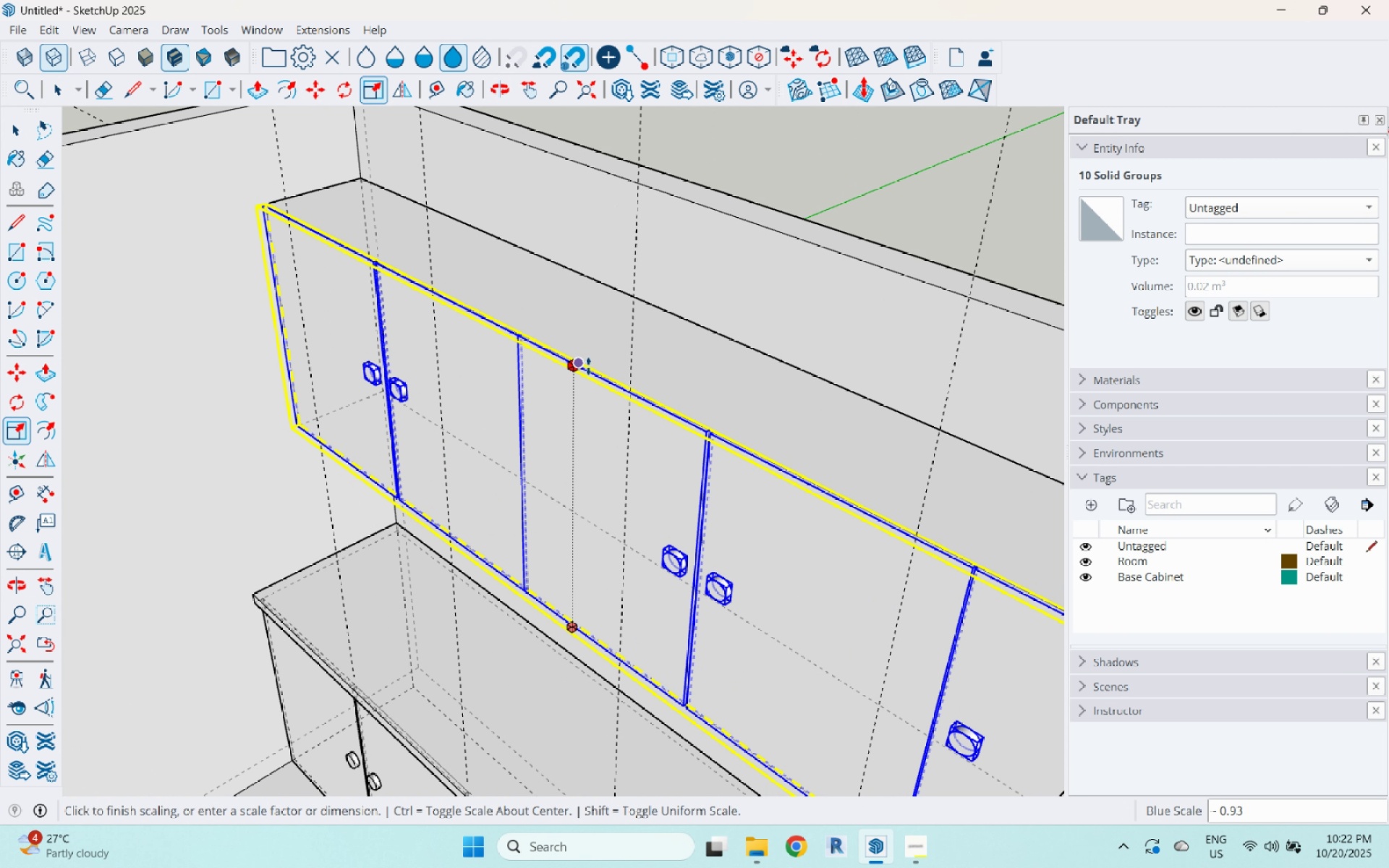 
left_click([588, 366])
 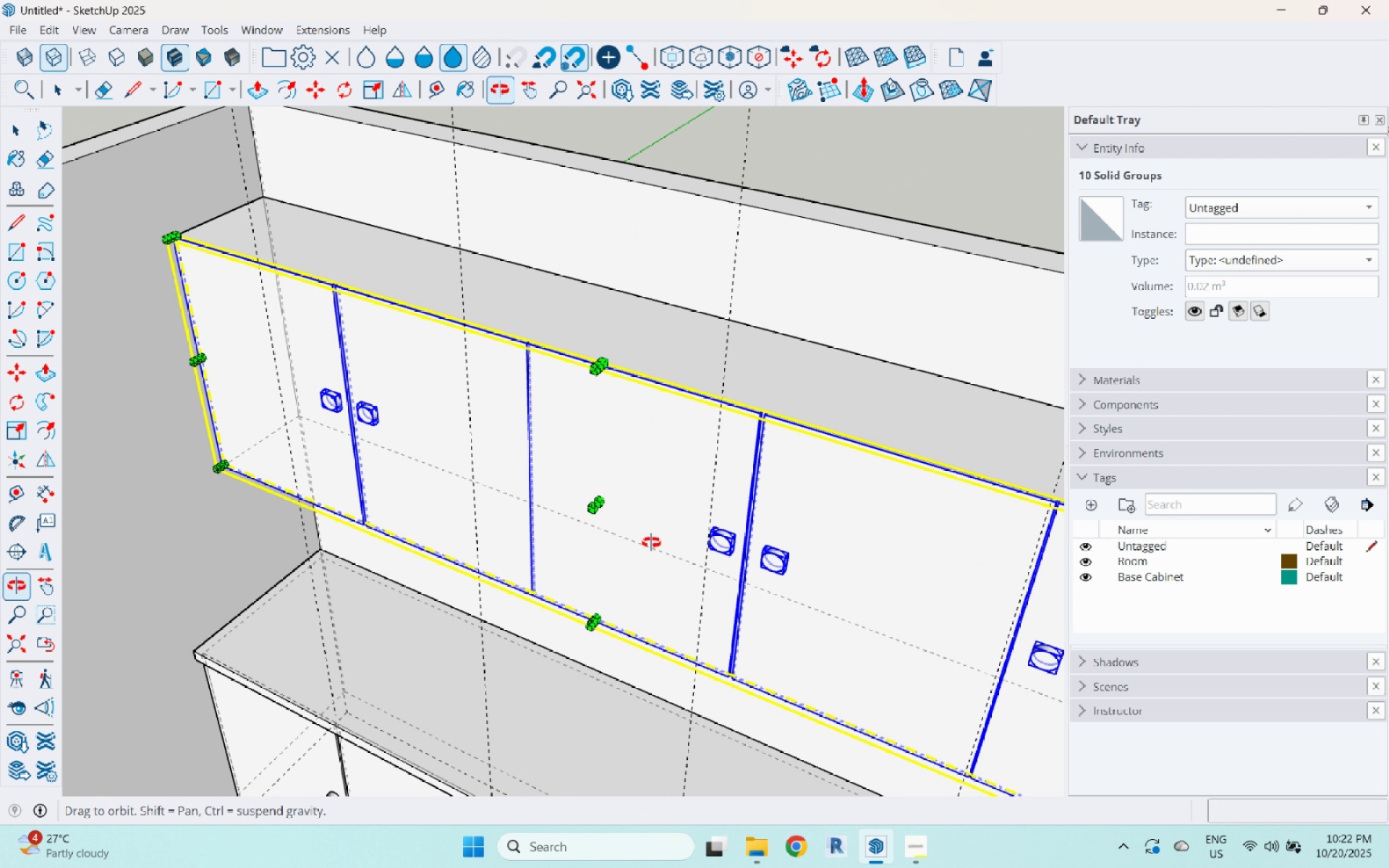 
key(Space)
 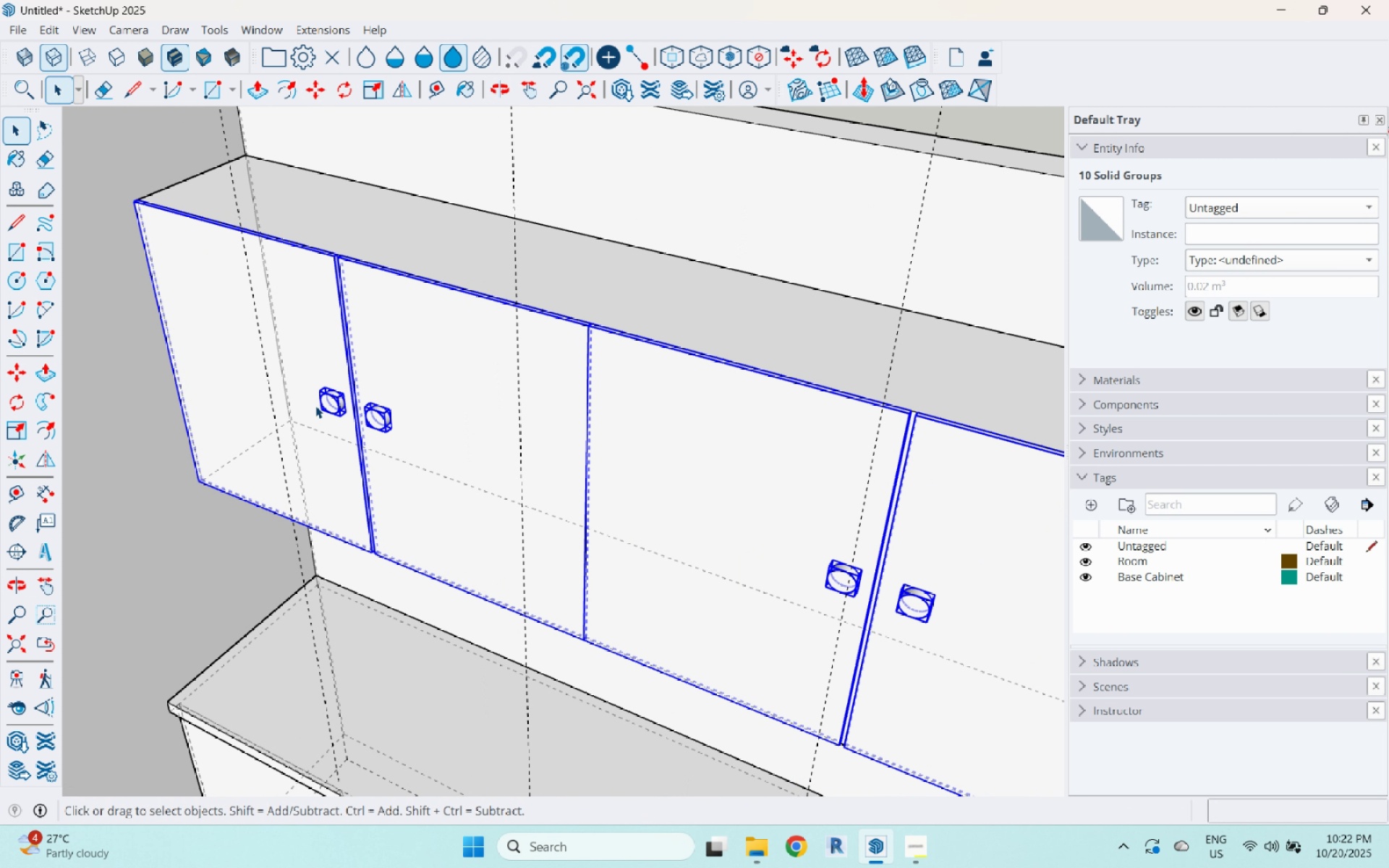 
scroll: coordinate [315, 406], scroll_direction: up, amount: 3.0
 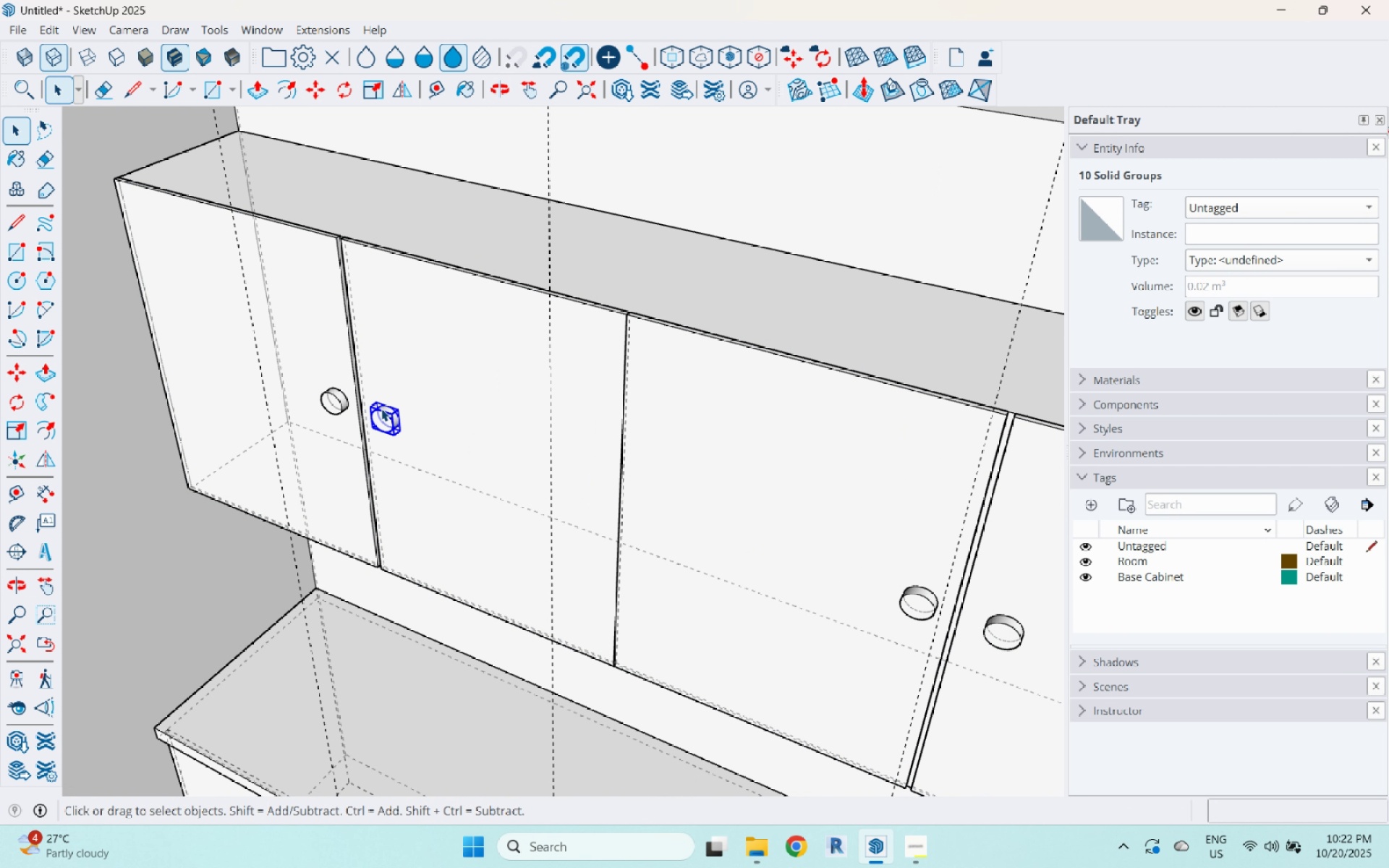 
double_click([381, 409])
 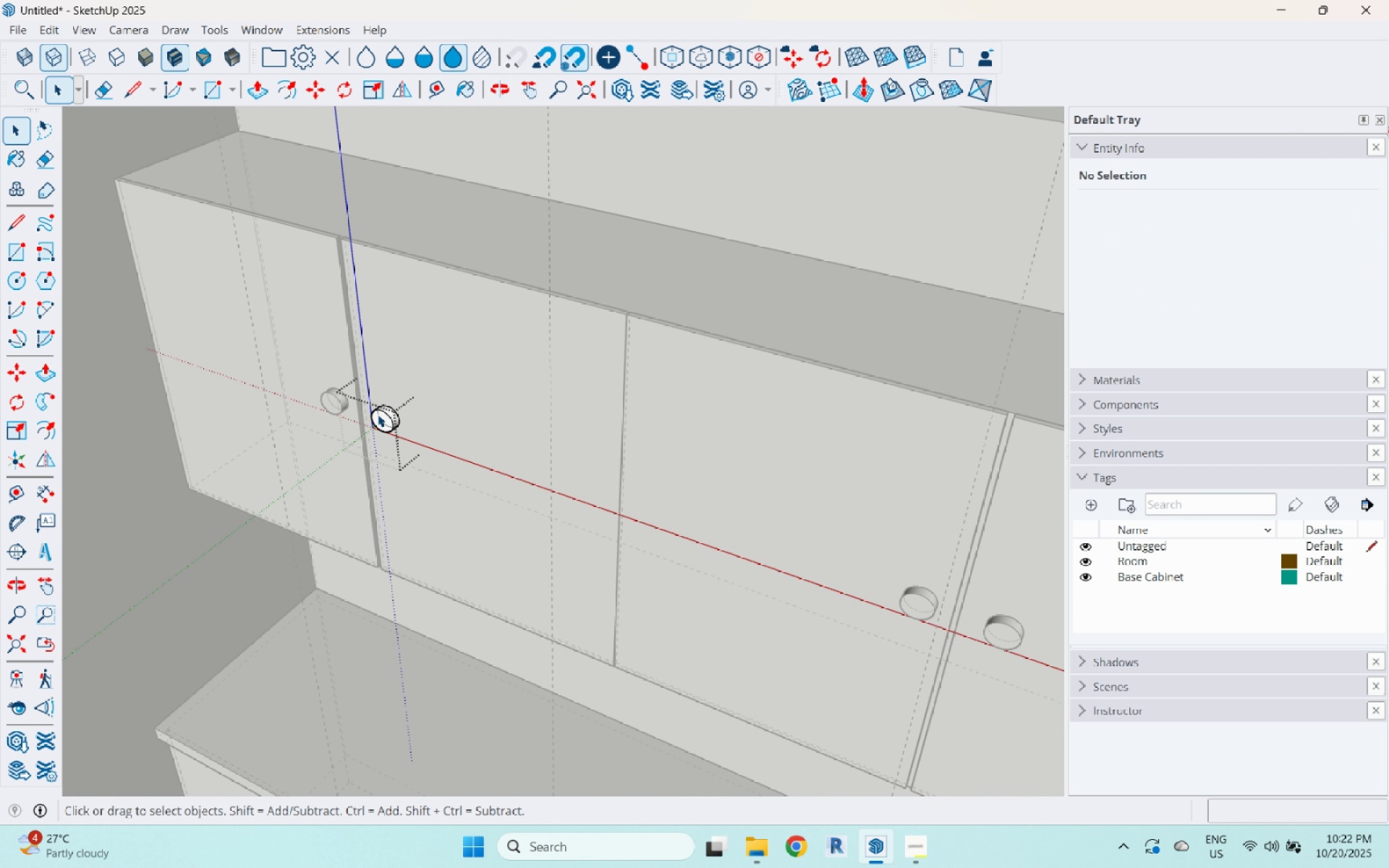 
key(Escape)
 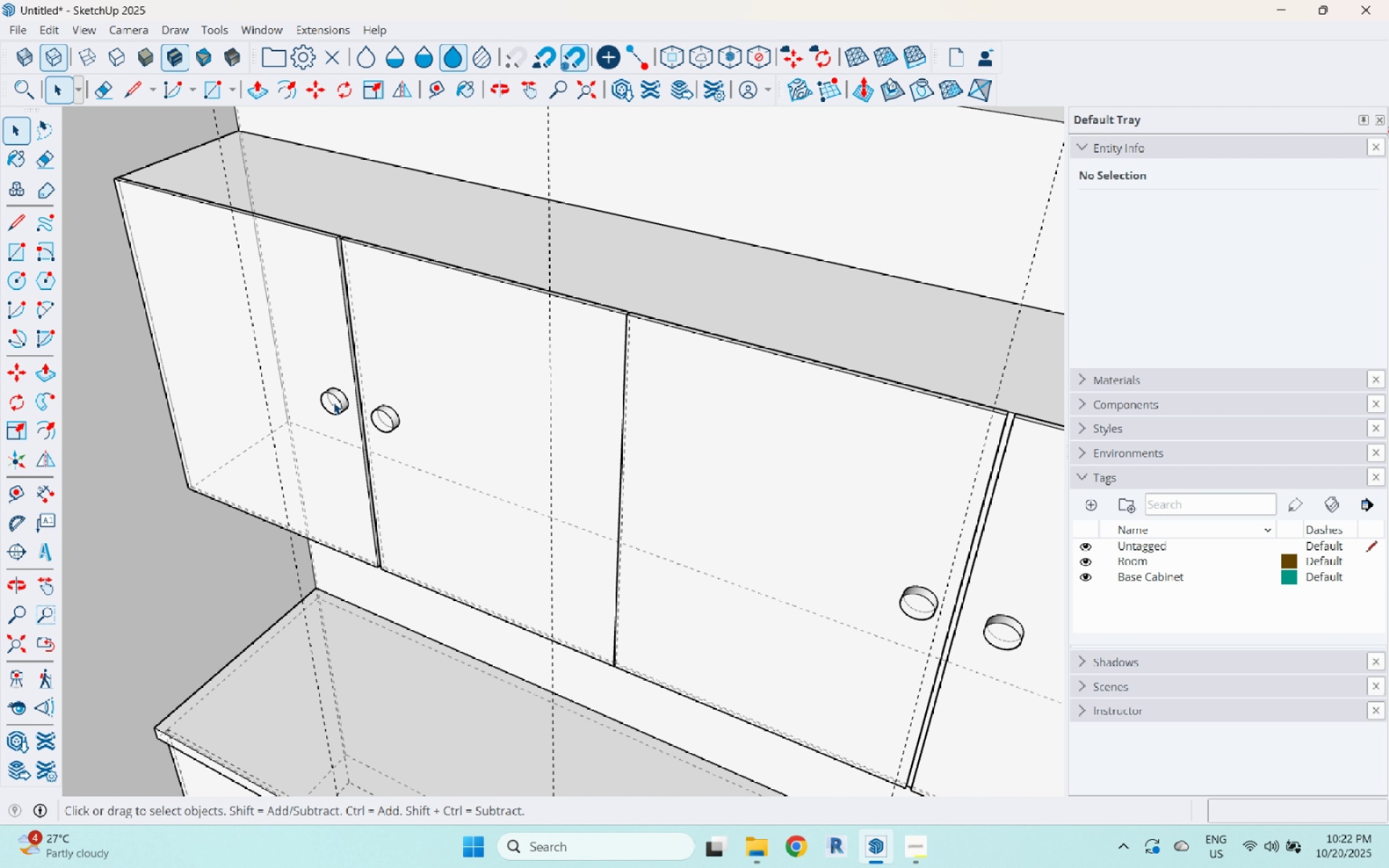 
left_click([334, 402])
 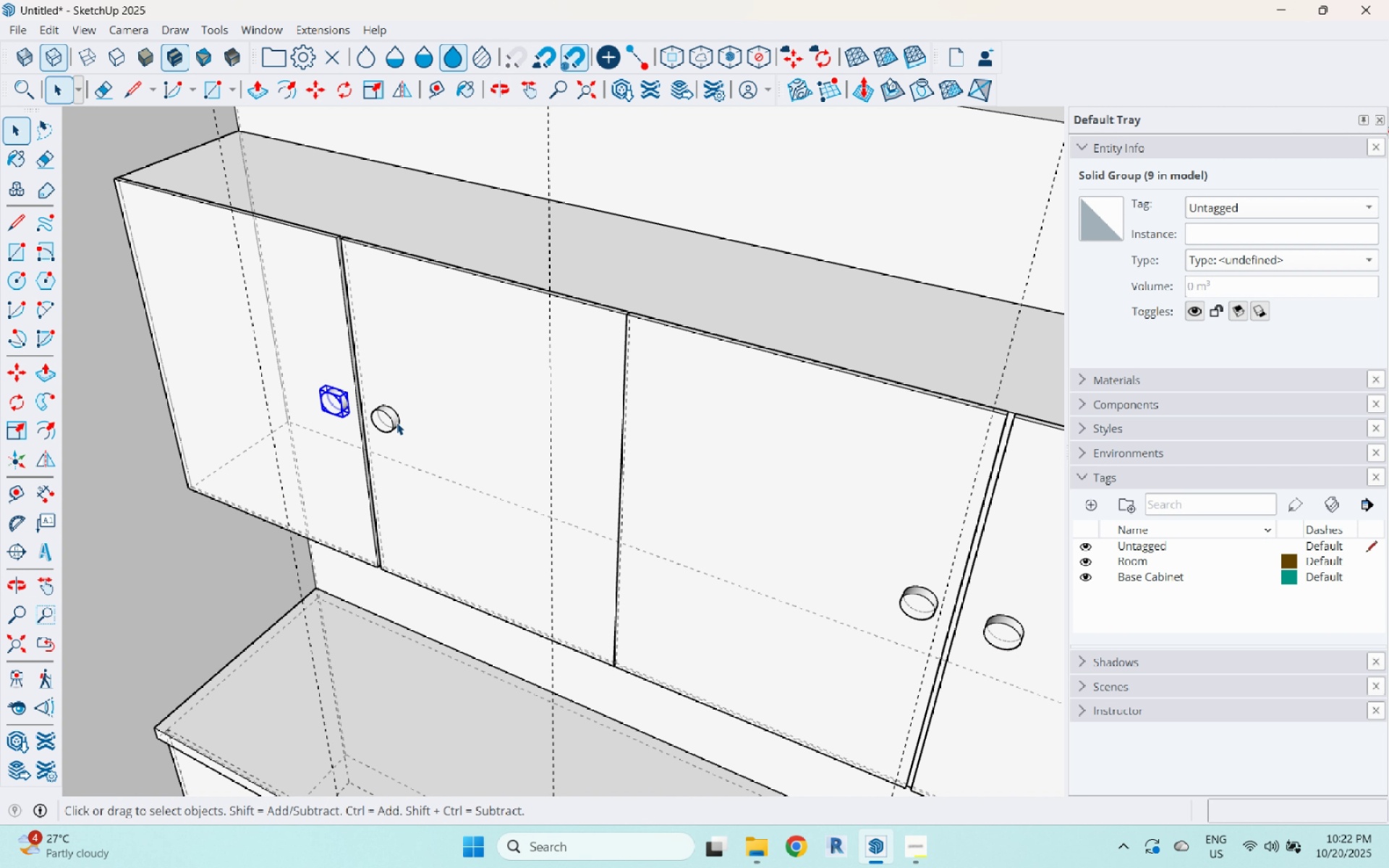 
hold_key(key=ControlLeft, duration=0.45)
left_click([395, 422])
 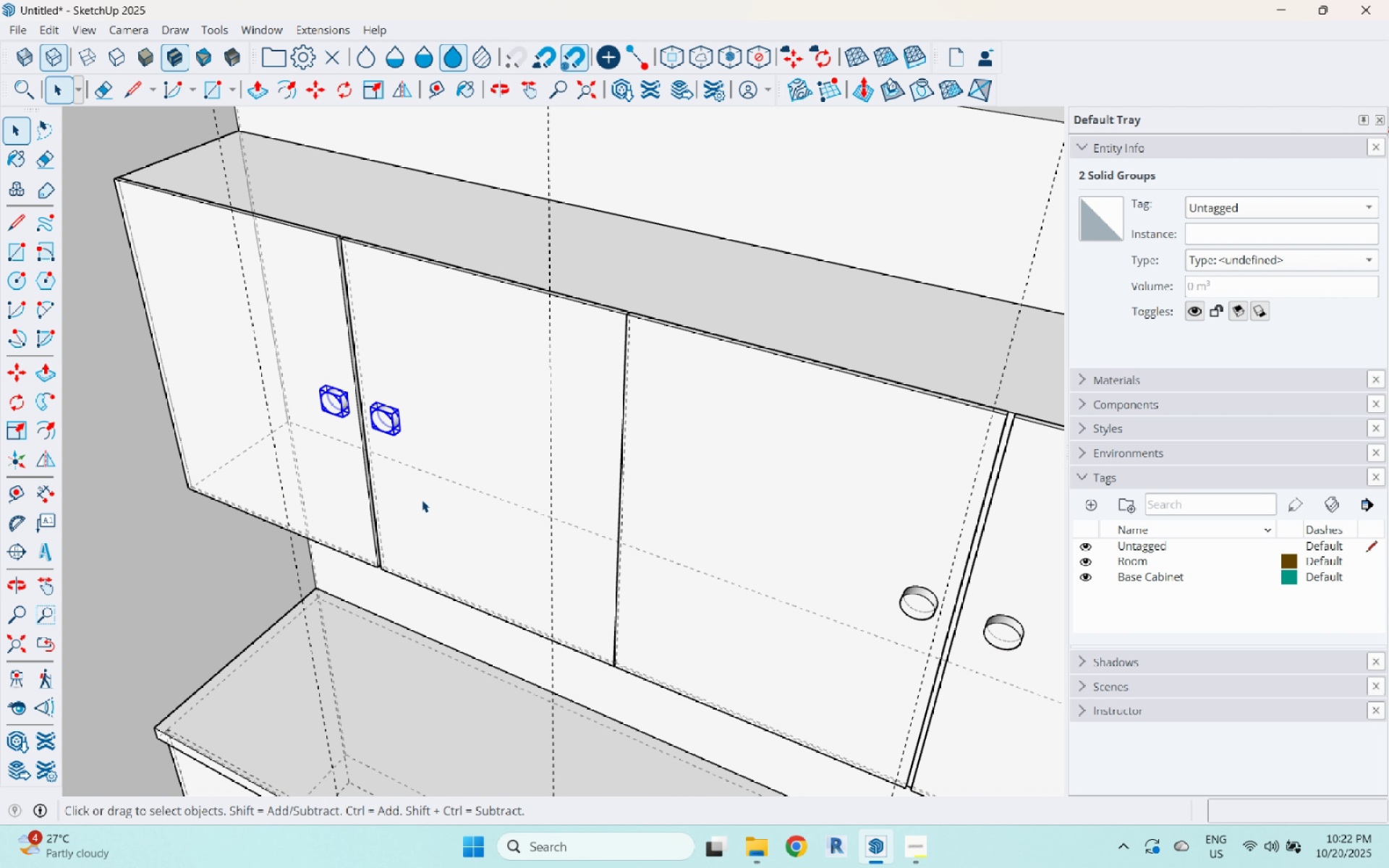 
key(M)
 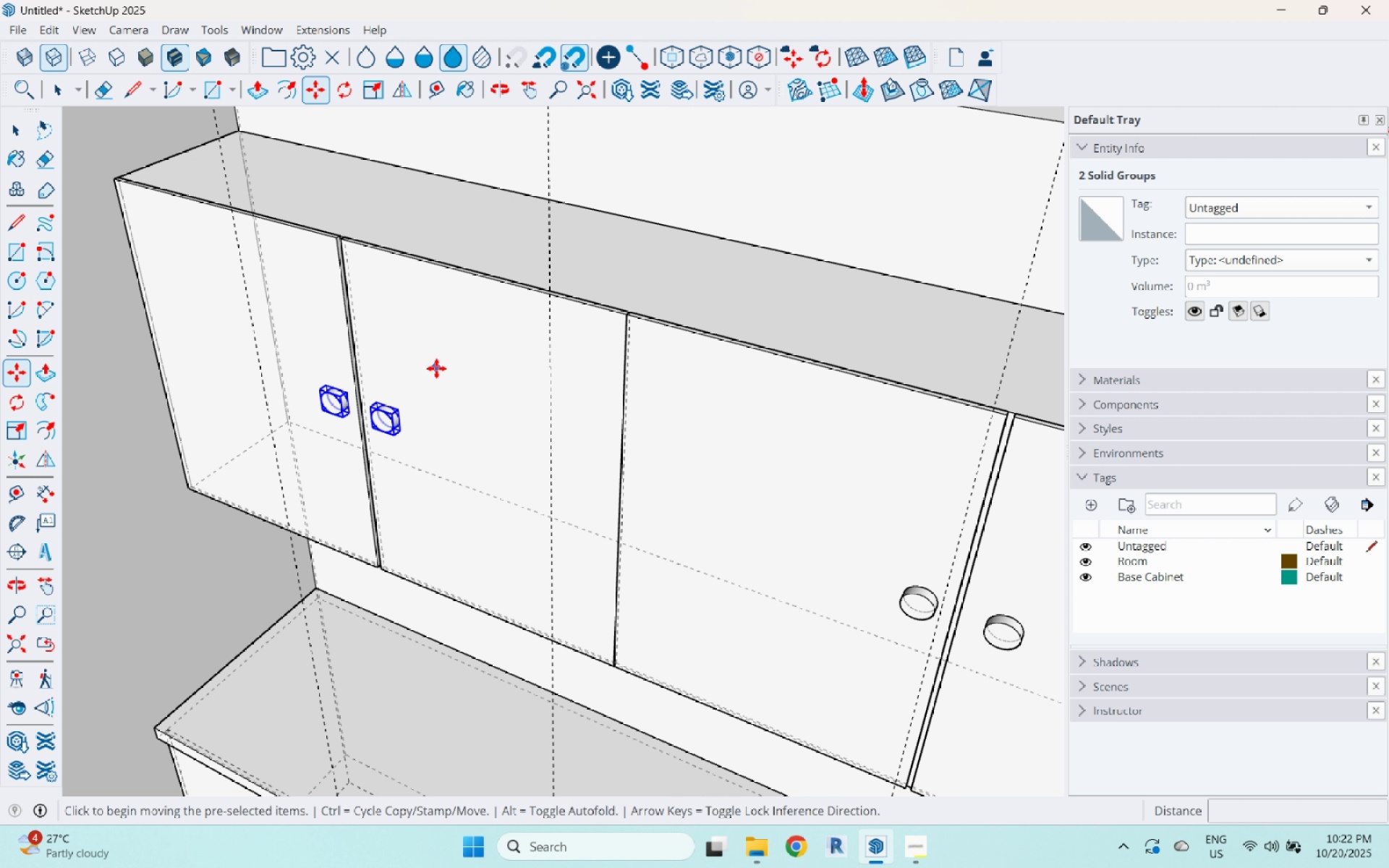 
left_click([436, 368])
 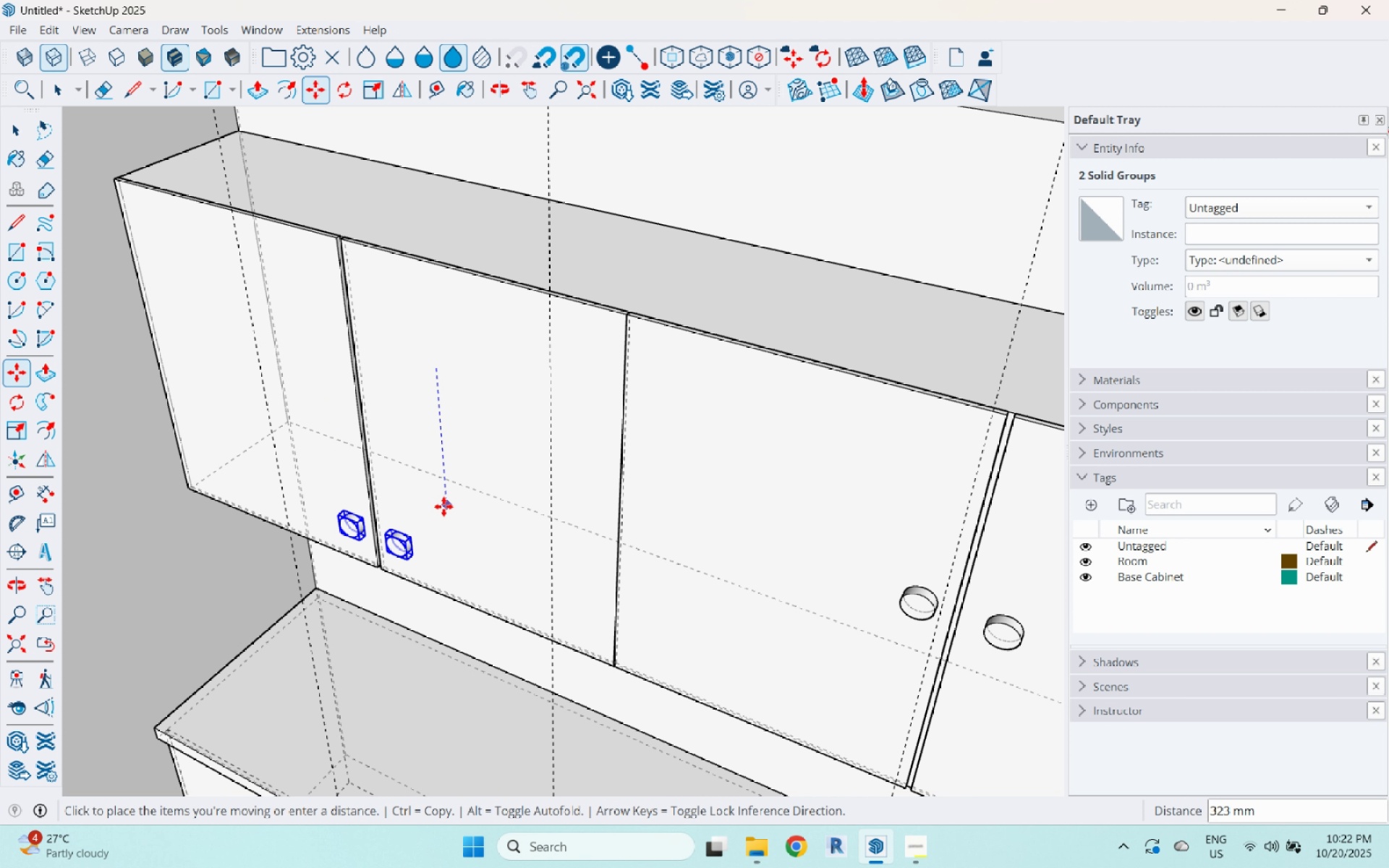 
left_click([443, 508])
 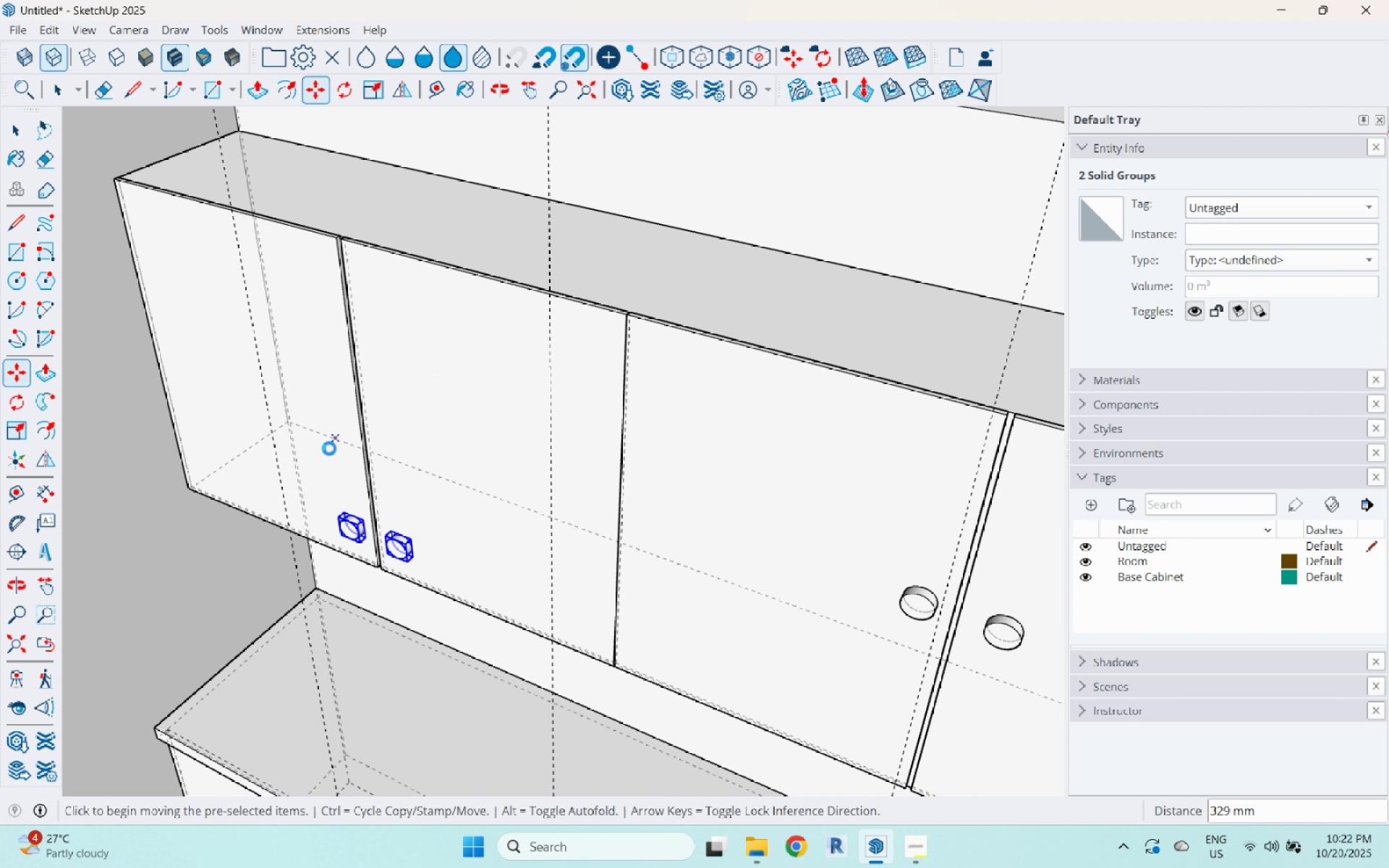 
key(Space)
 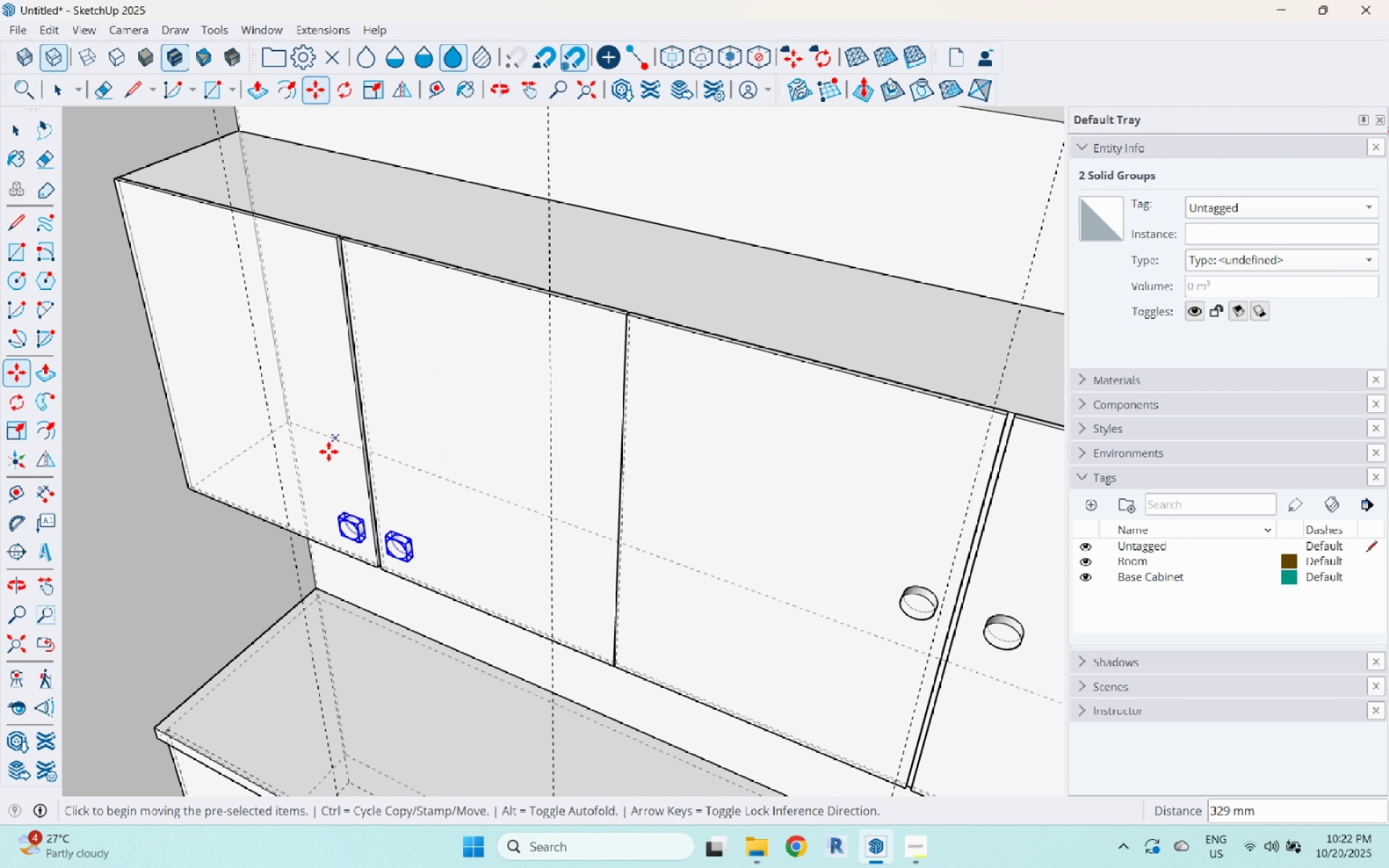 
scroll: coordinate [672, 550], scroll_direction: down, amount: 6.0
 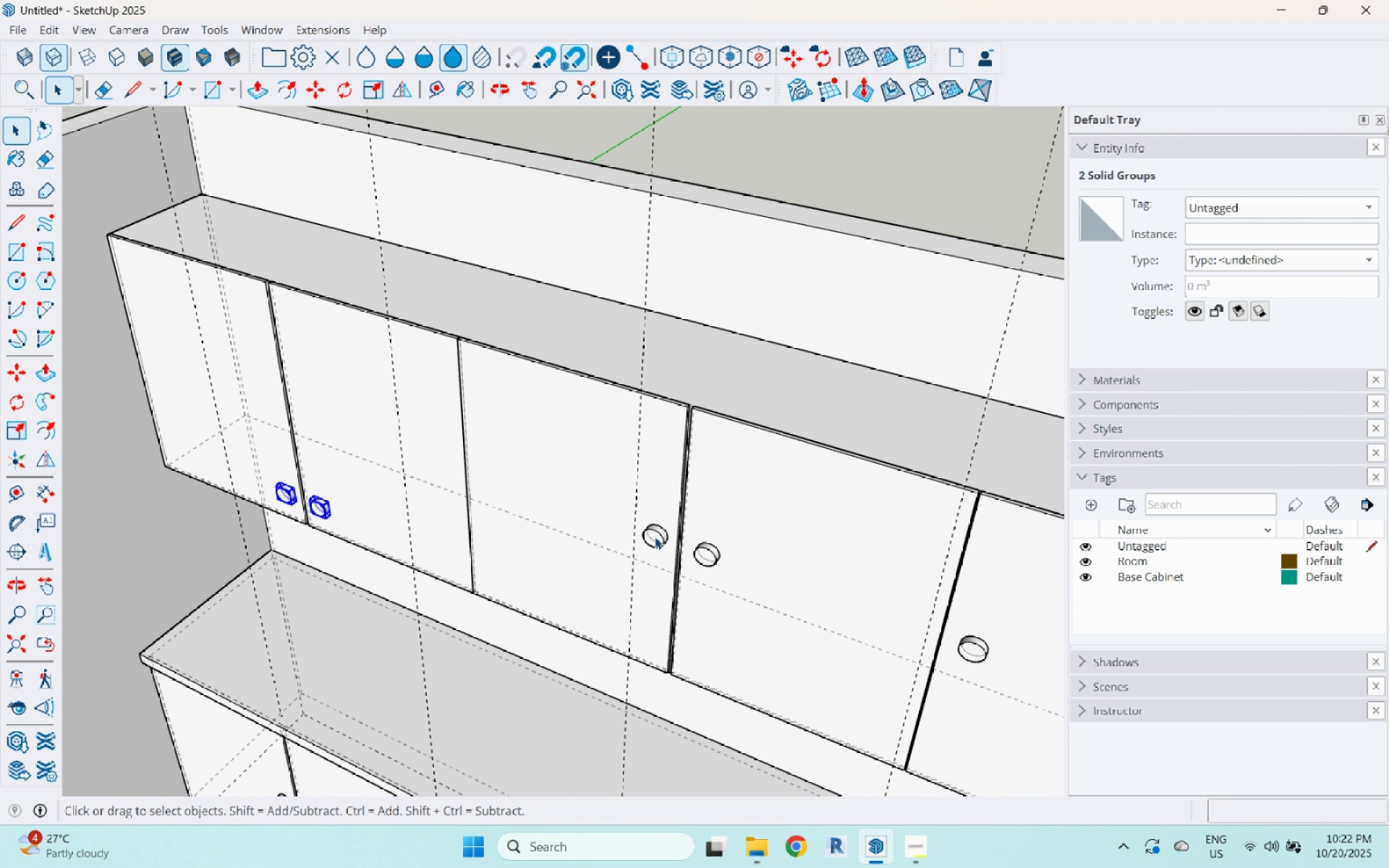 
left_click([655, 537])
 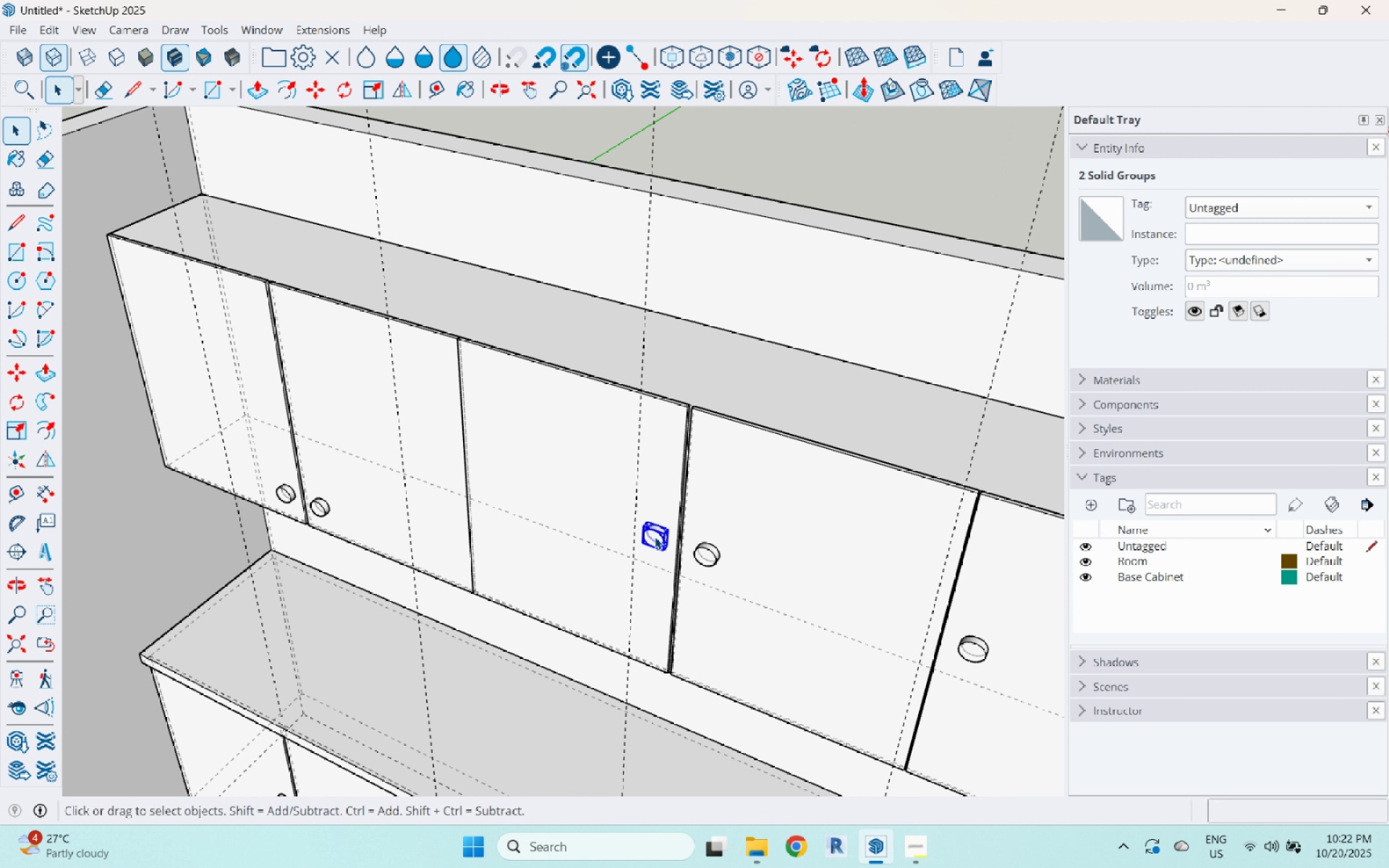 
right_click([655, 537])
 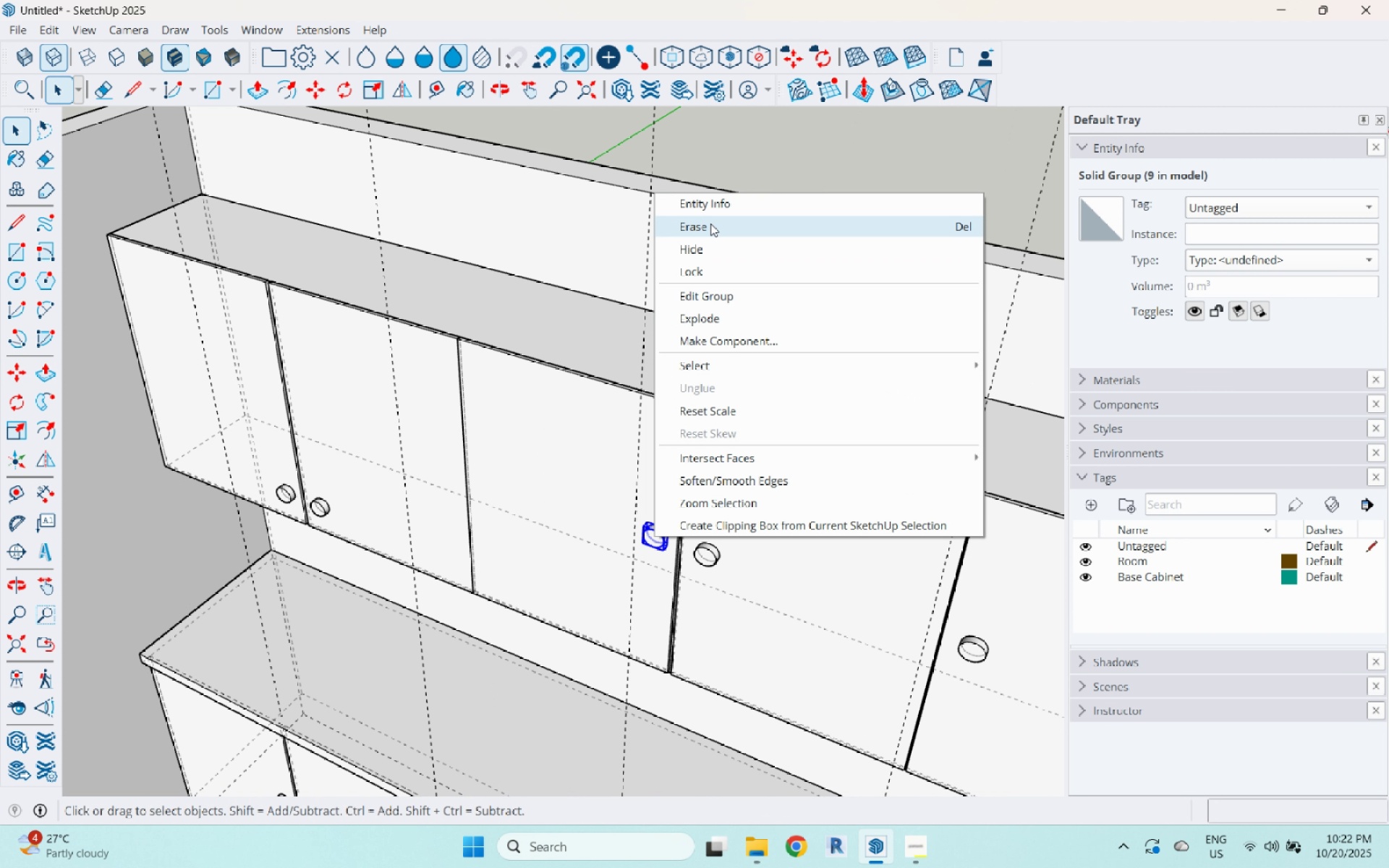 
left_click([710, 224])
 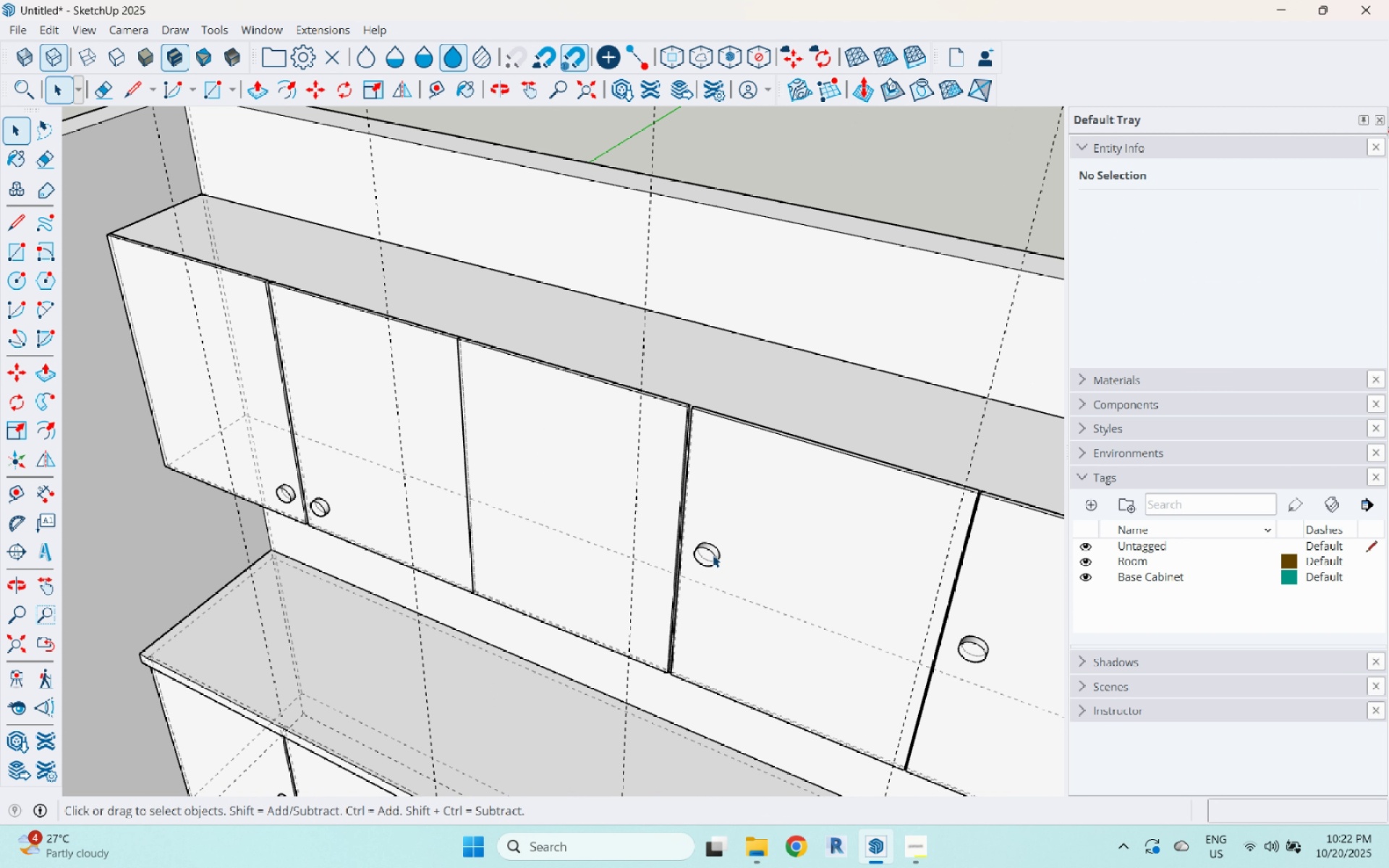 
left_click([711, 553])
 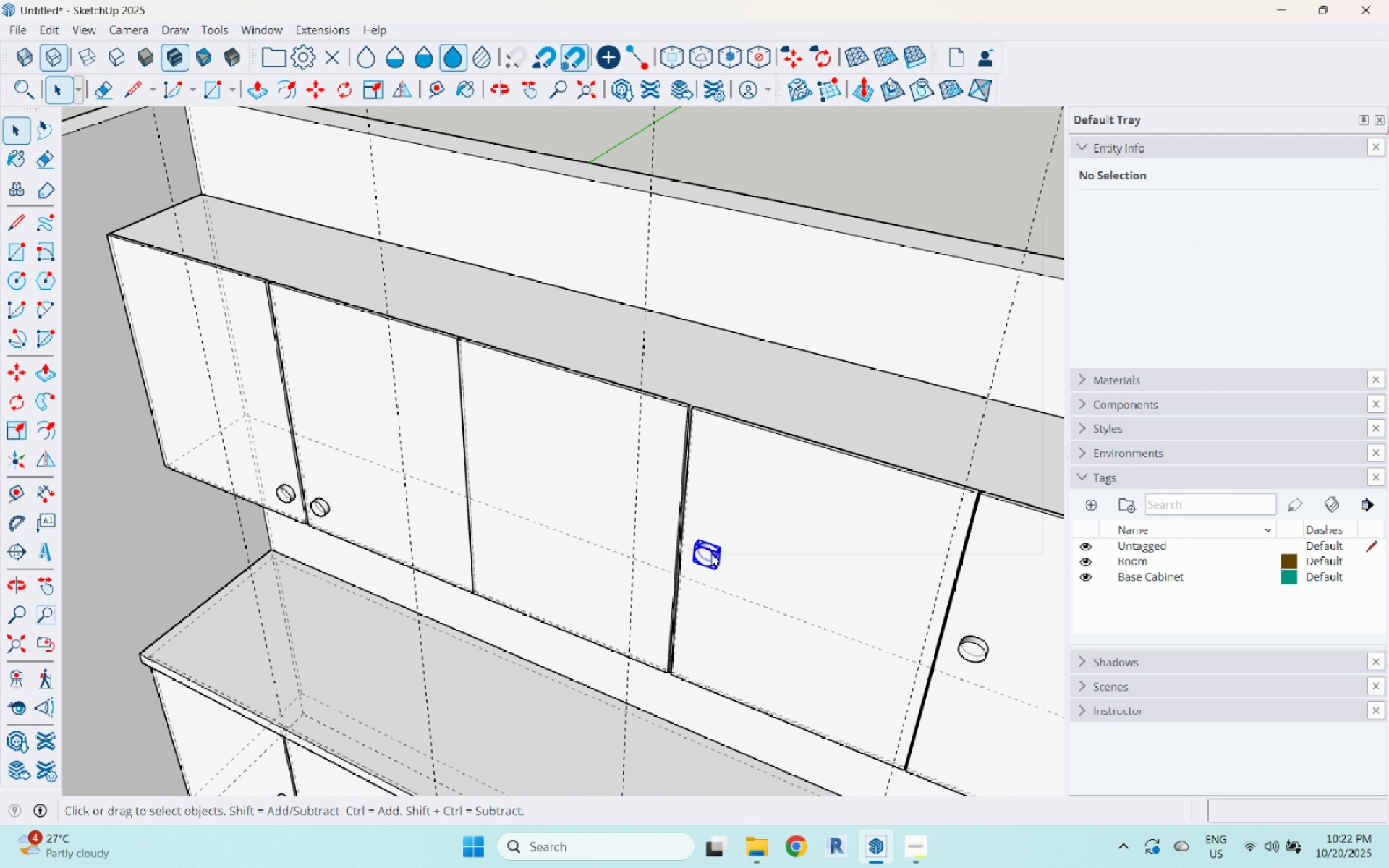 
right_click([711, 553])
 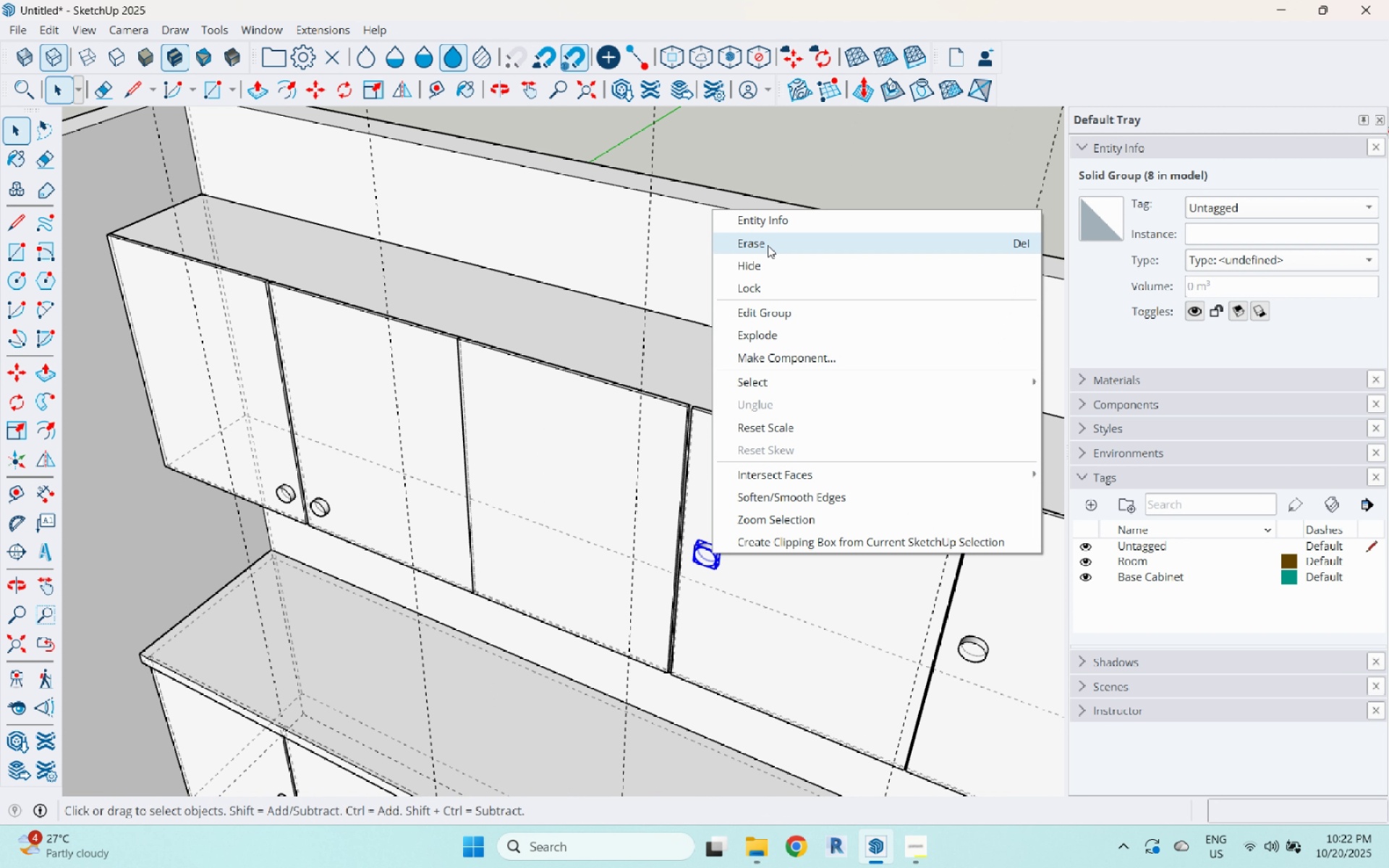 
left_click([770, 251])
 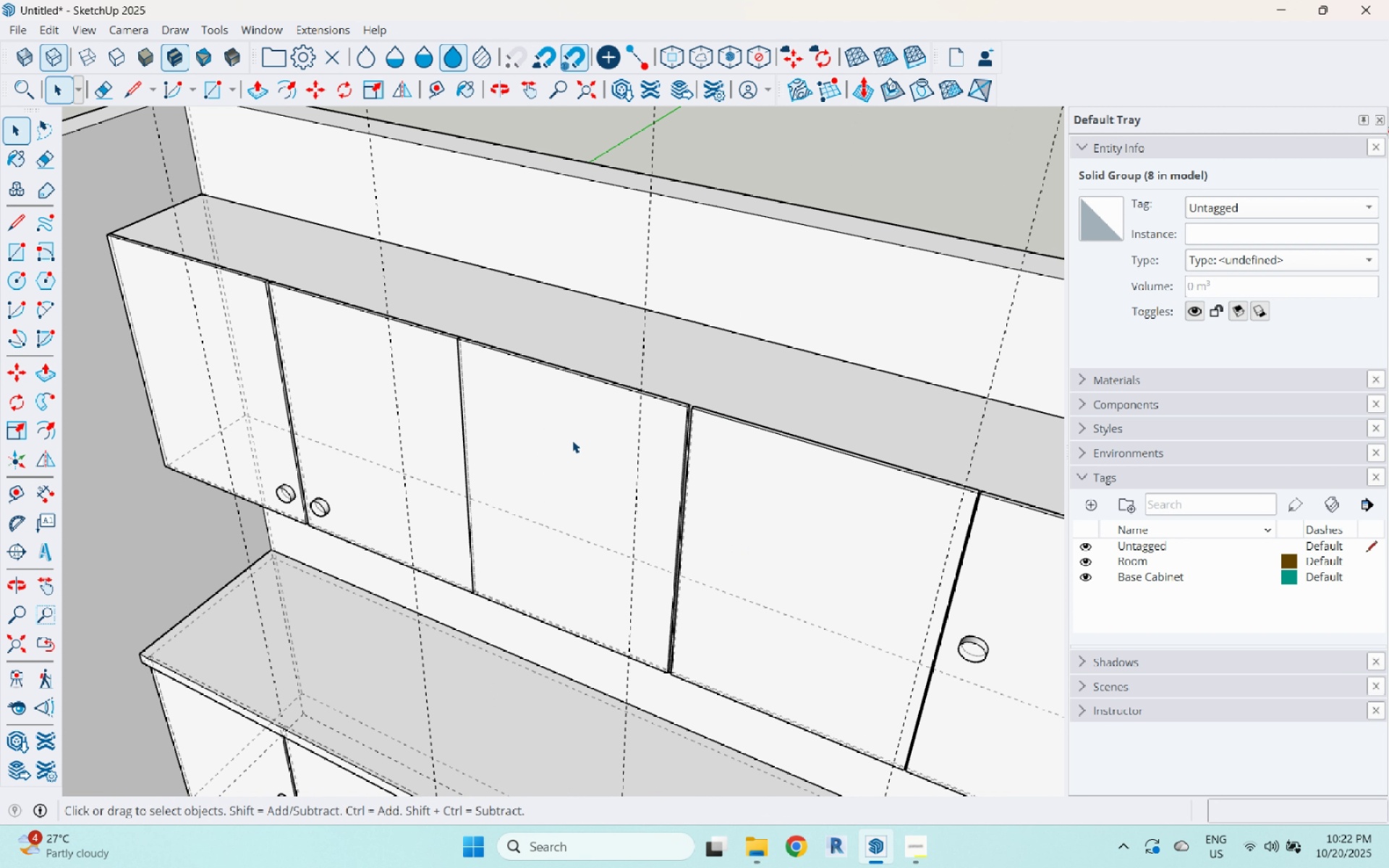 
scroll: coordinate [813, 576], scroll_direction: down, amount: 1.0
 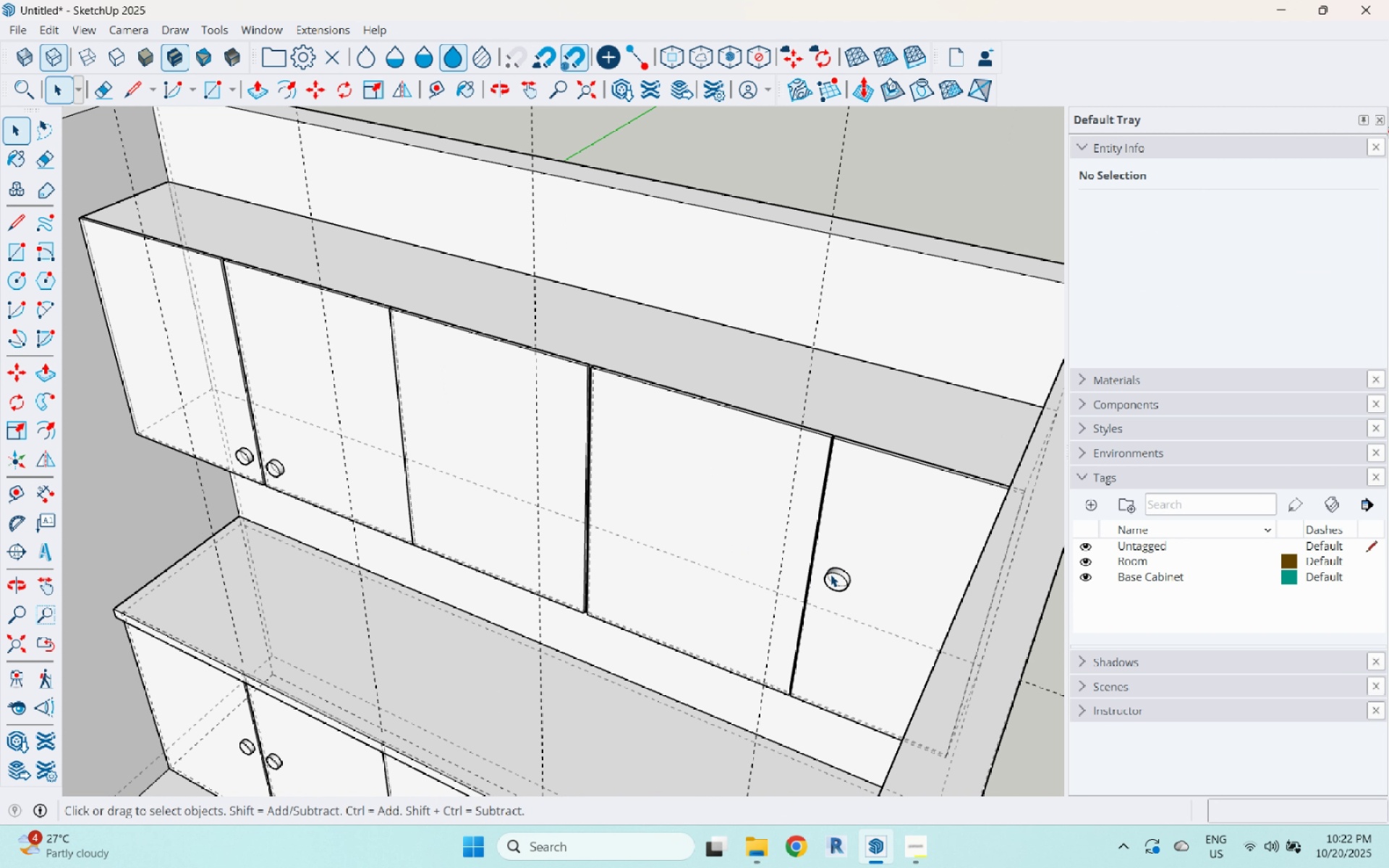 
left_click([831, 574])
 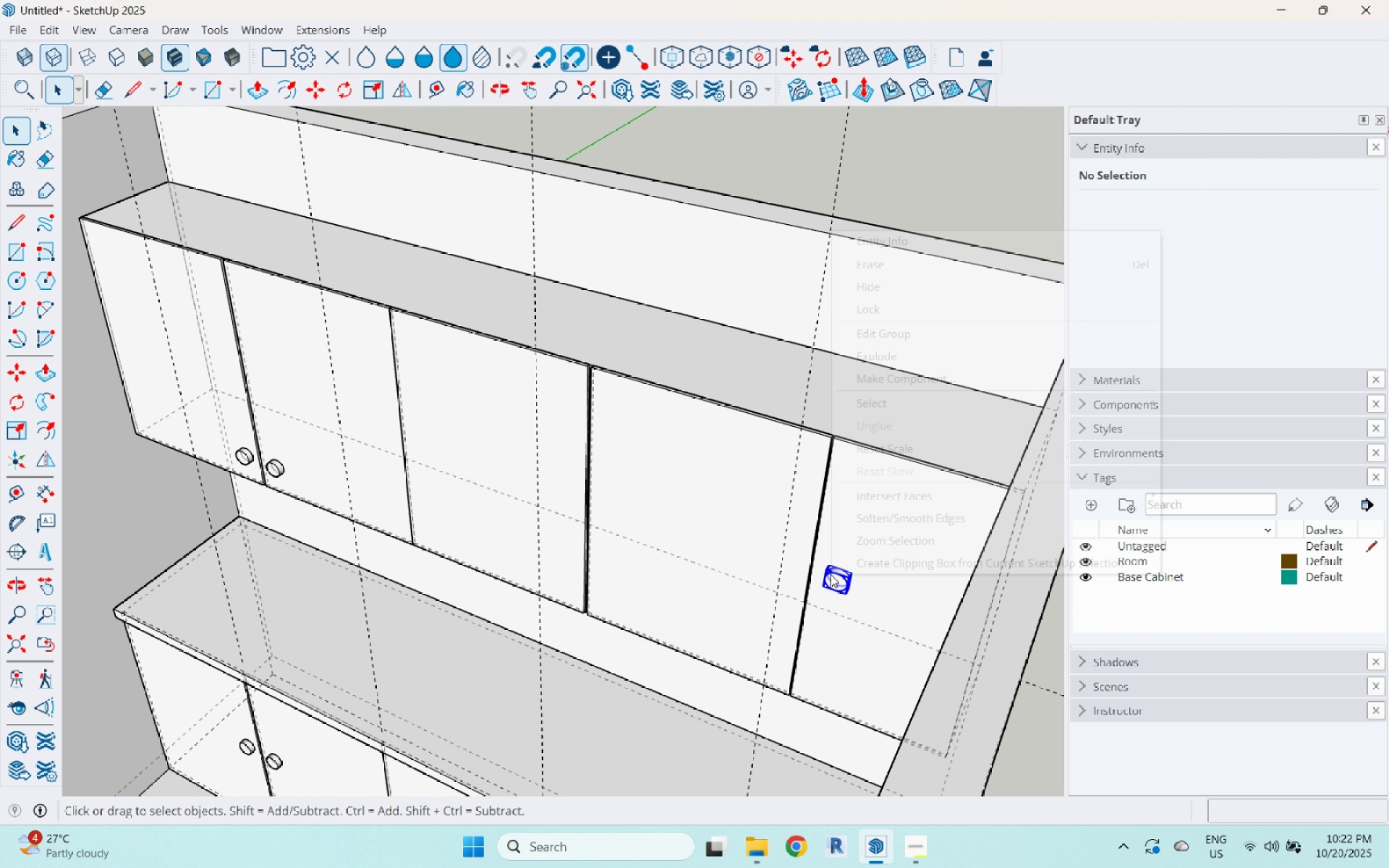 
right_click([831, 574])
 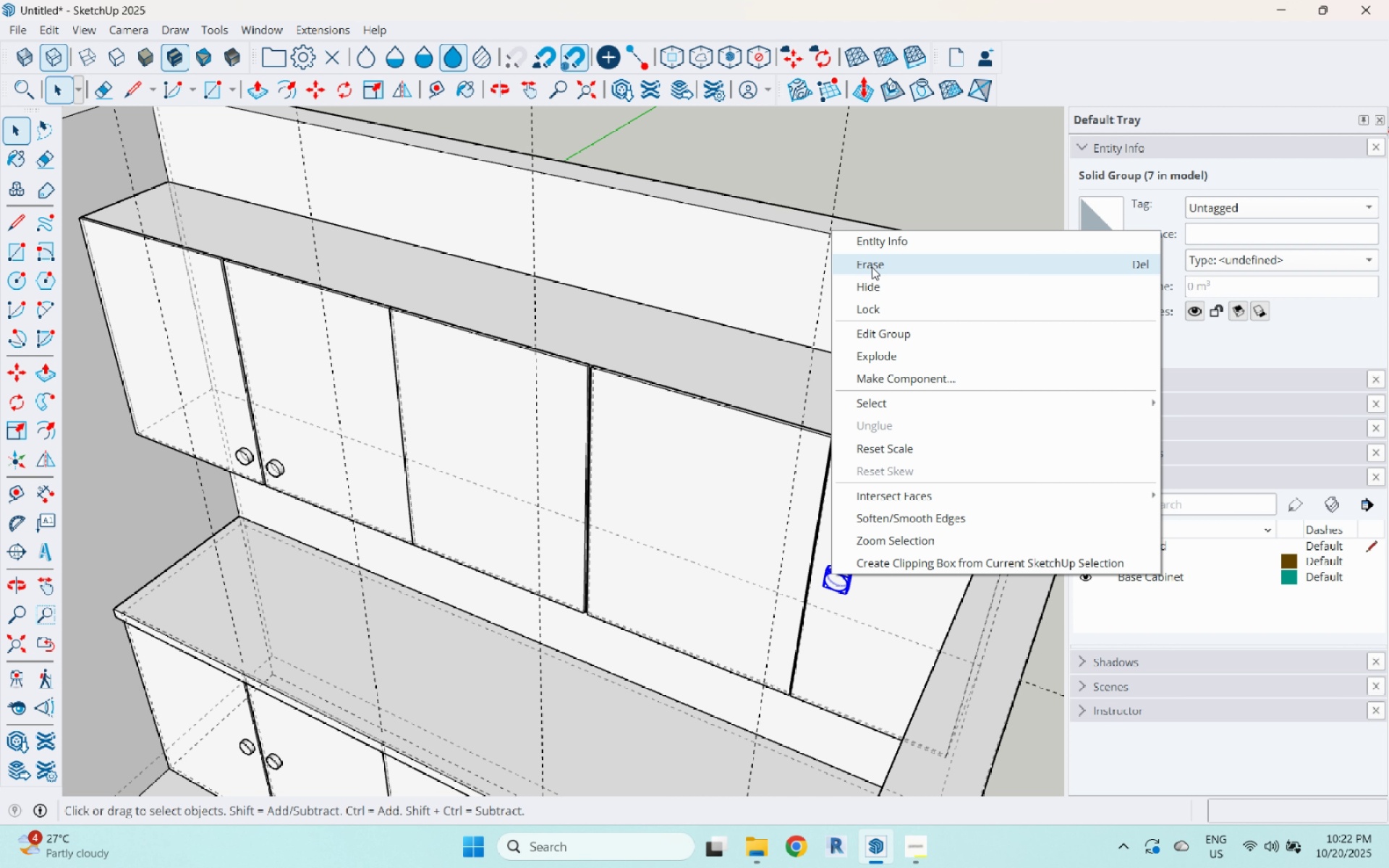 
left_click([873, 264])
 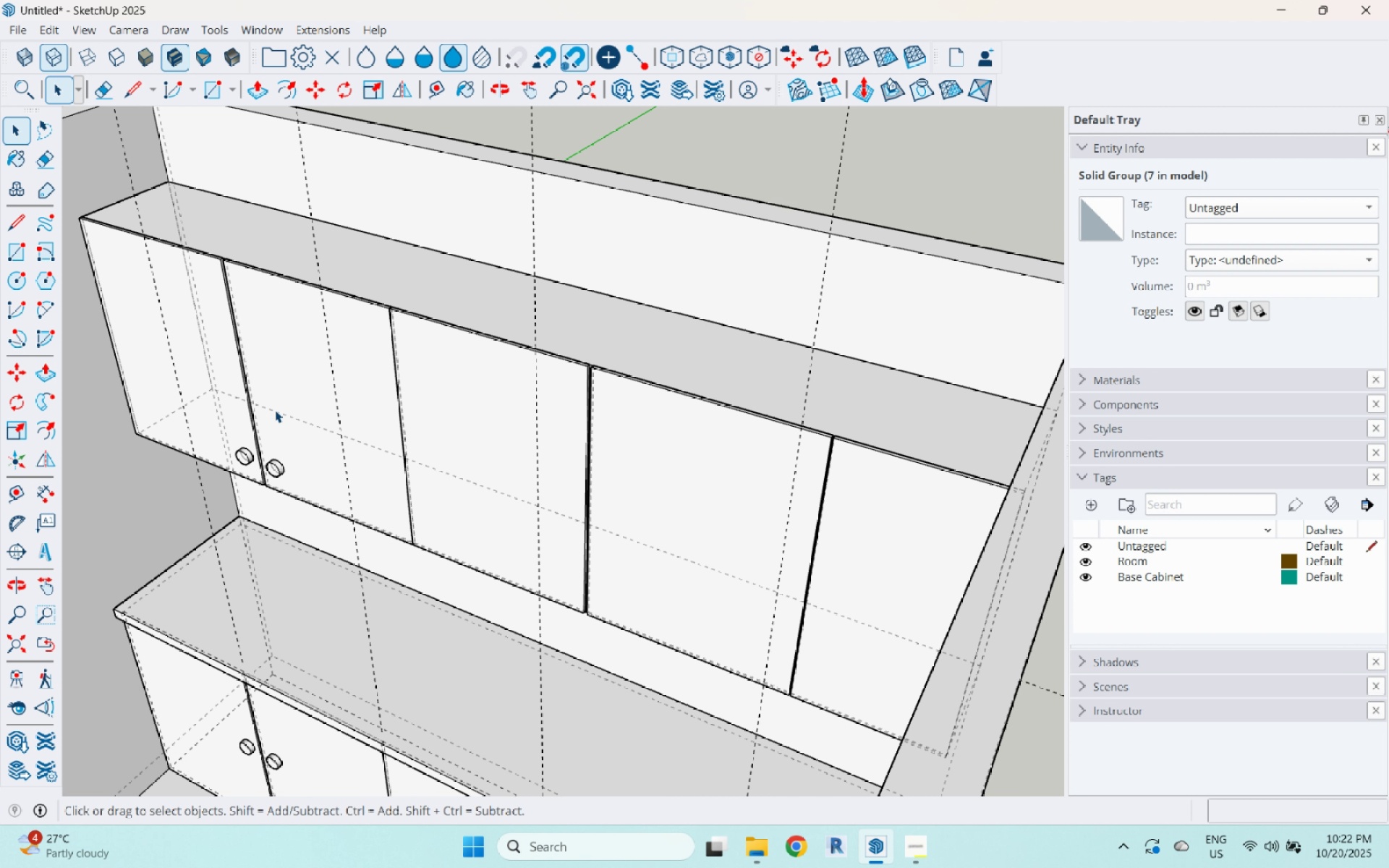 
scroll: coordinate [245, 482], scroll_direction: up, amount: 7.0
 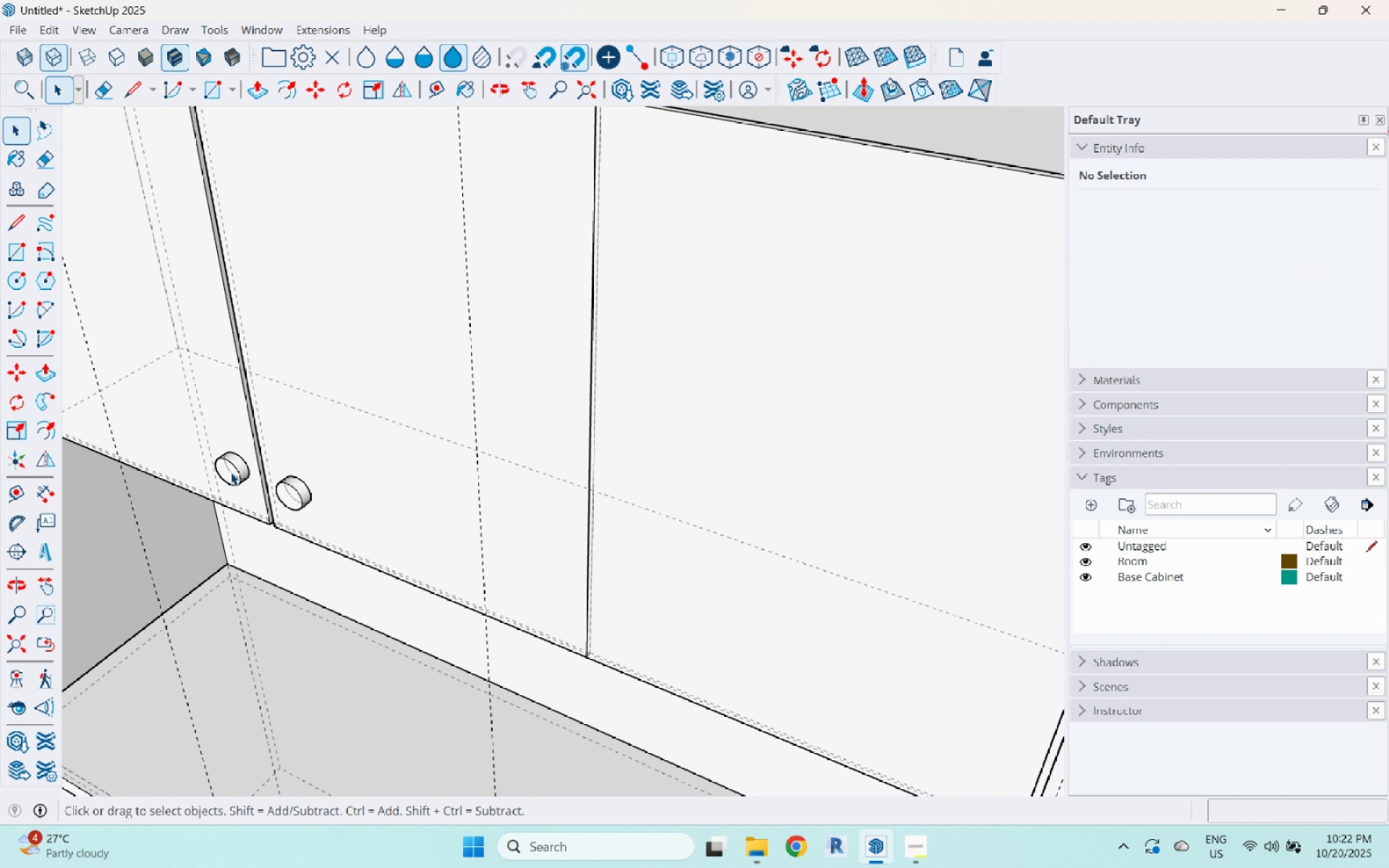 
left_click([231, 472])
 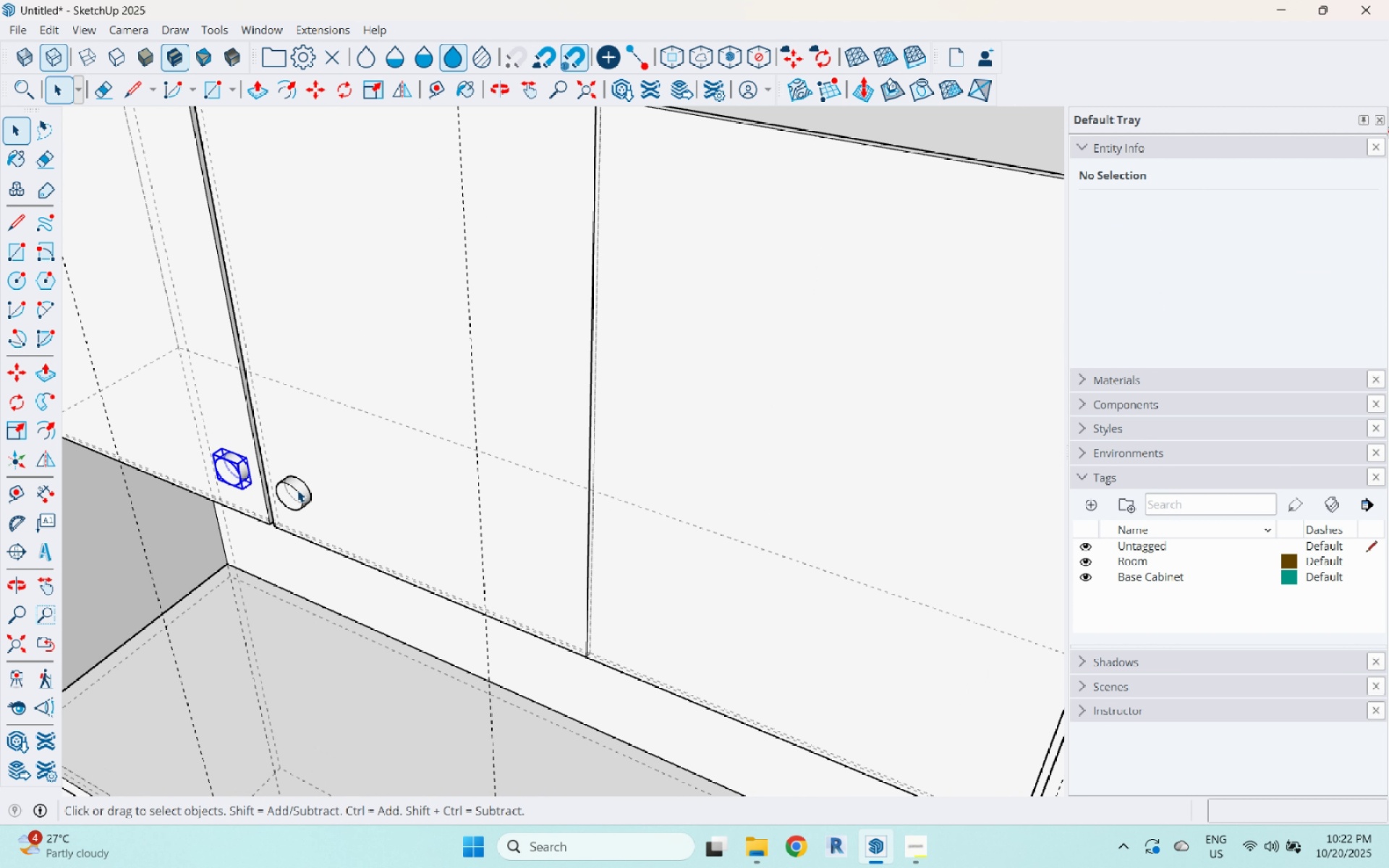 
hold_key(key=ControlLeft, duration=0.41)
left_click([298, 490])
 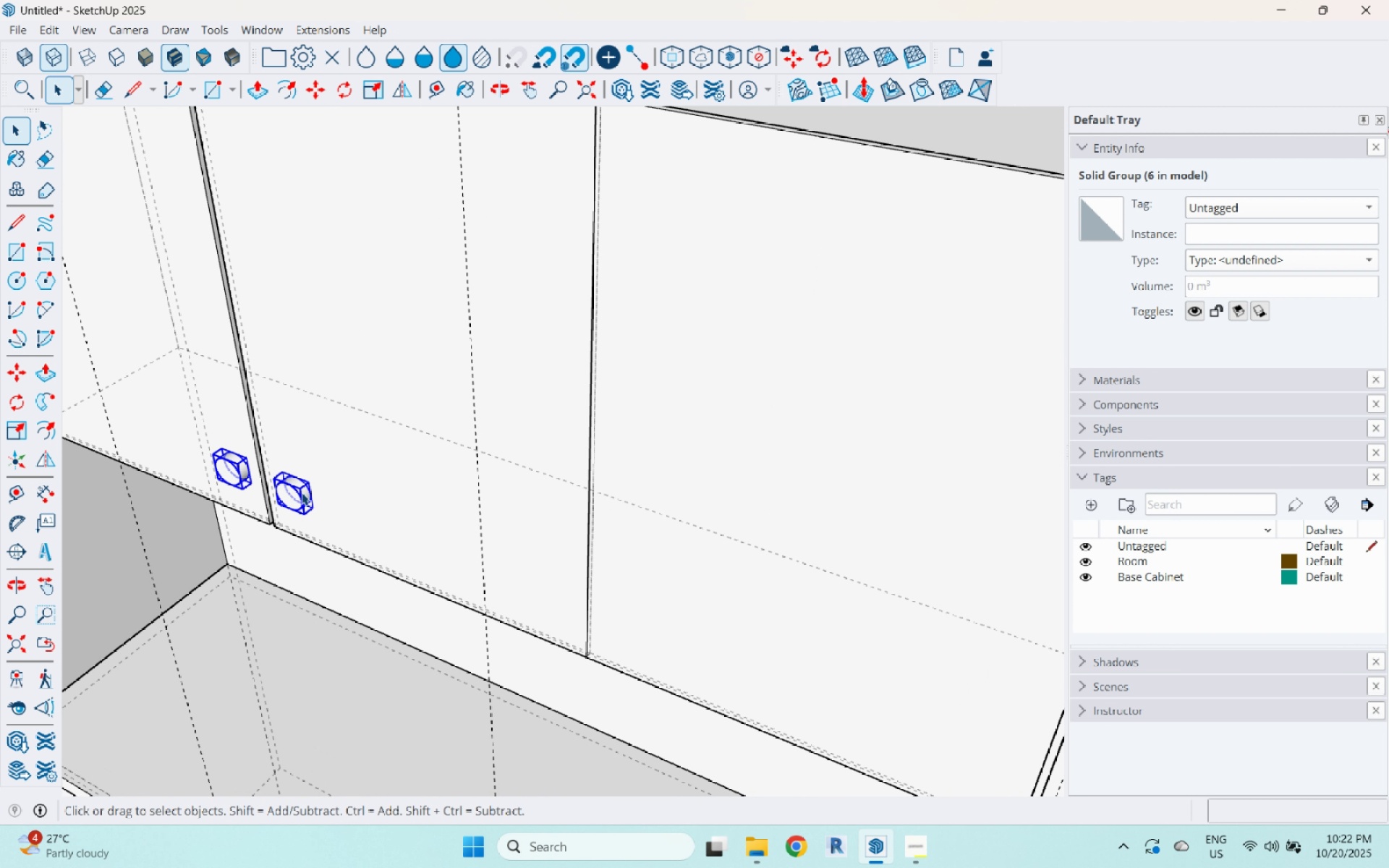 
scroll: coordinate [413, 597], scroll_direction: down, amount: 6.0
 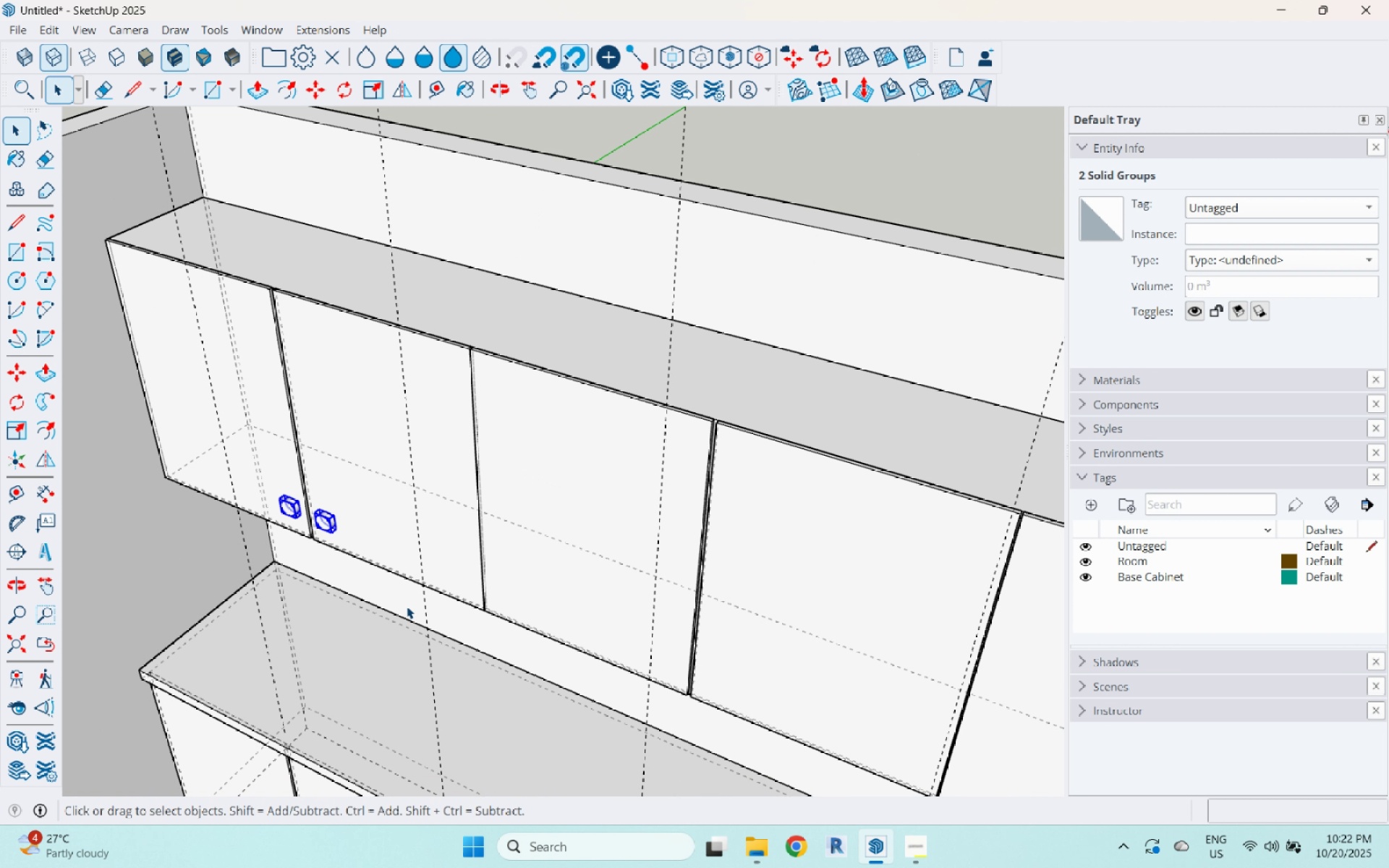 
type(co m)
 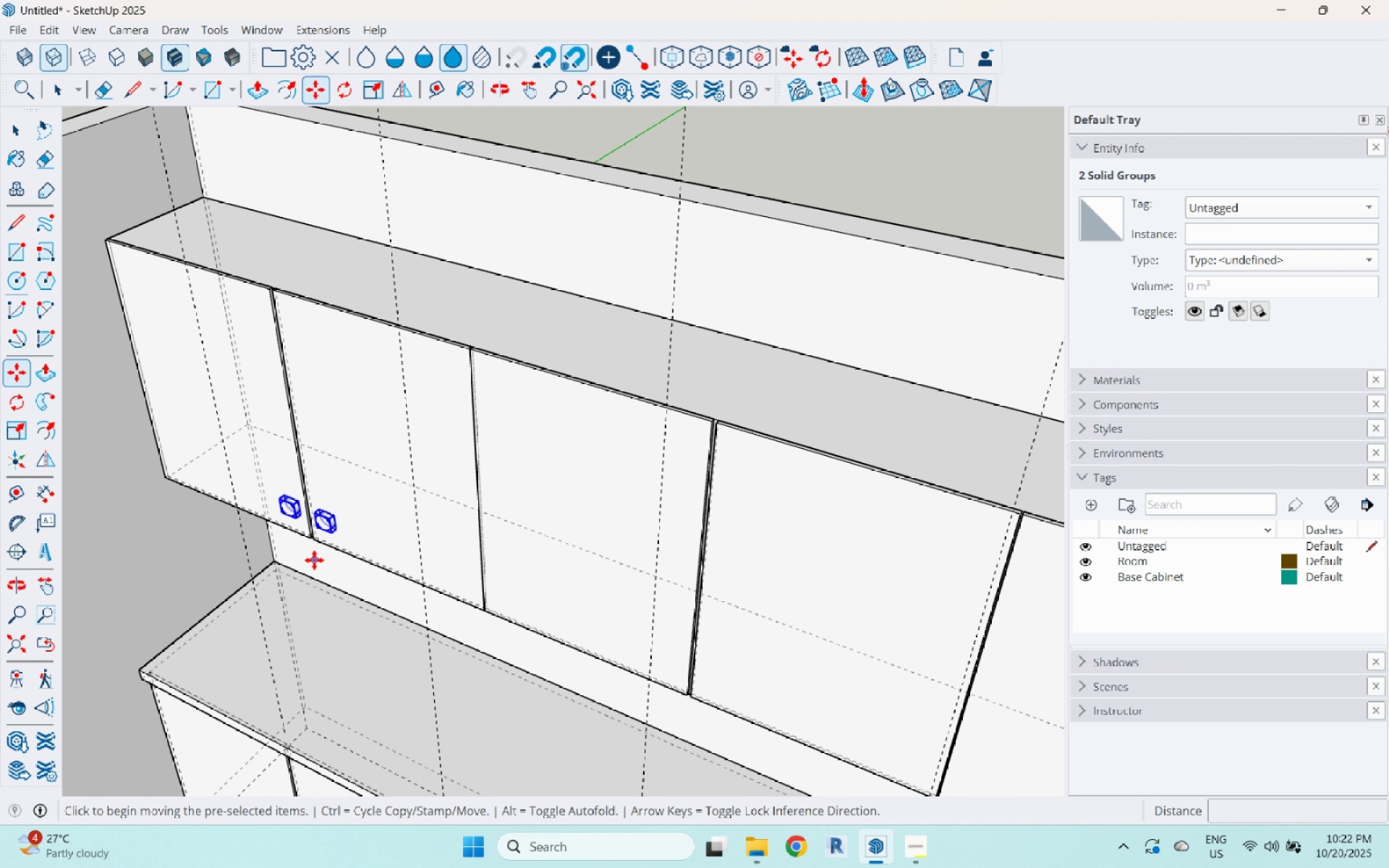 
scroll: coordinate [322, 525], scroll_direction: up, amount: 8.0
 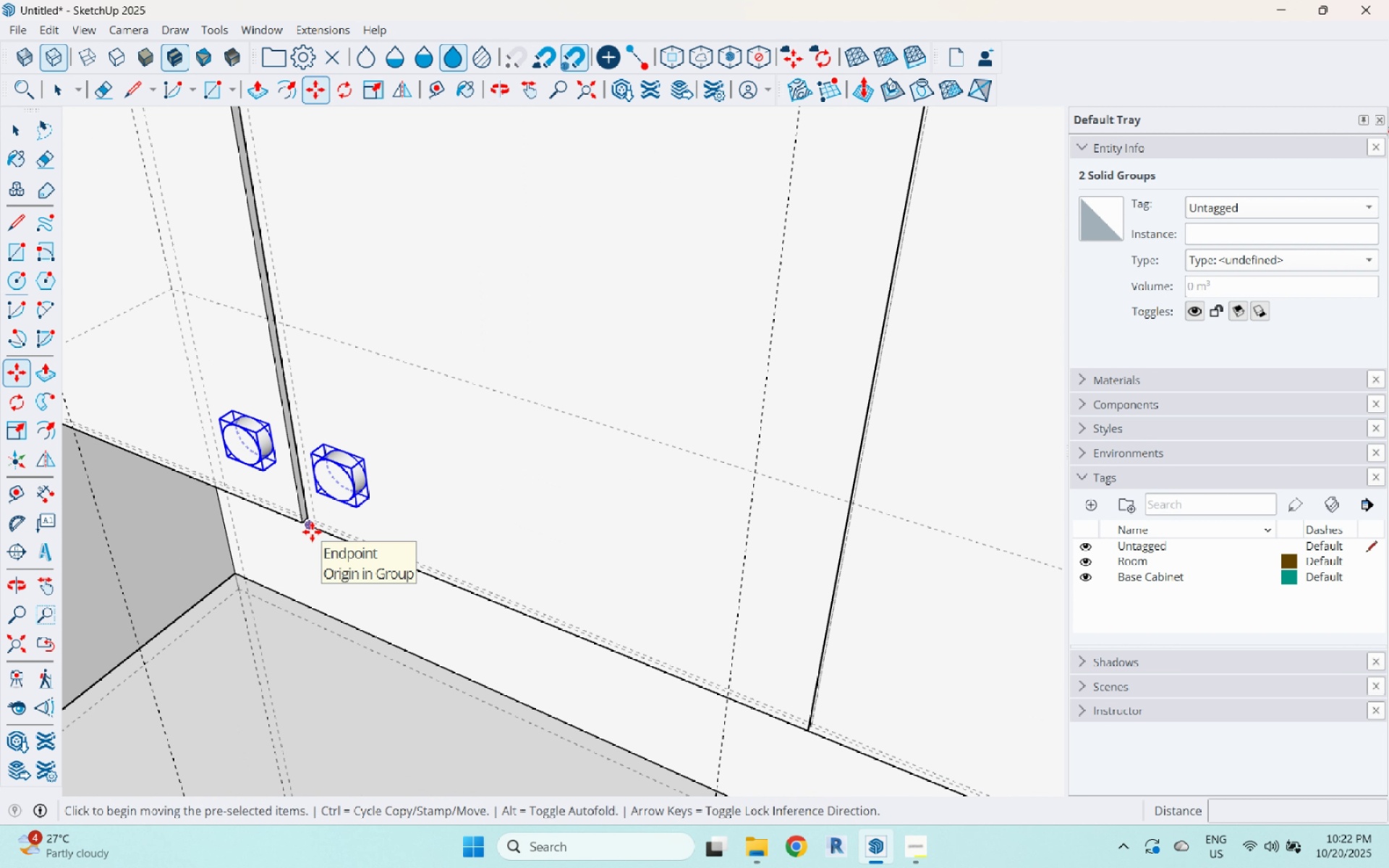 
key(Control+ControlLeft)
 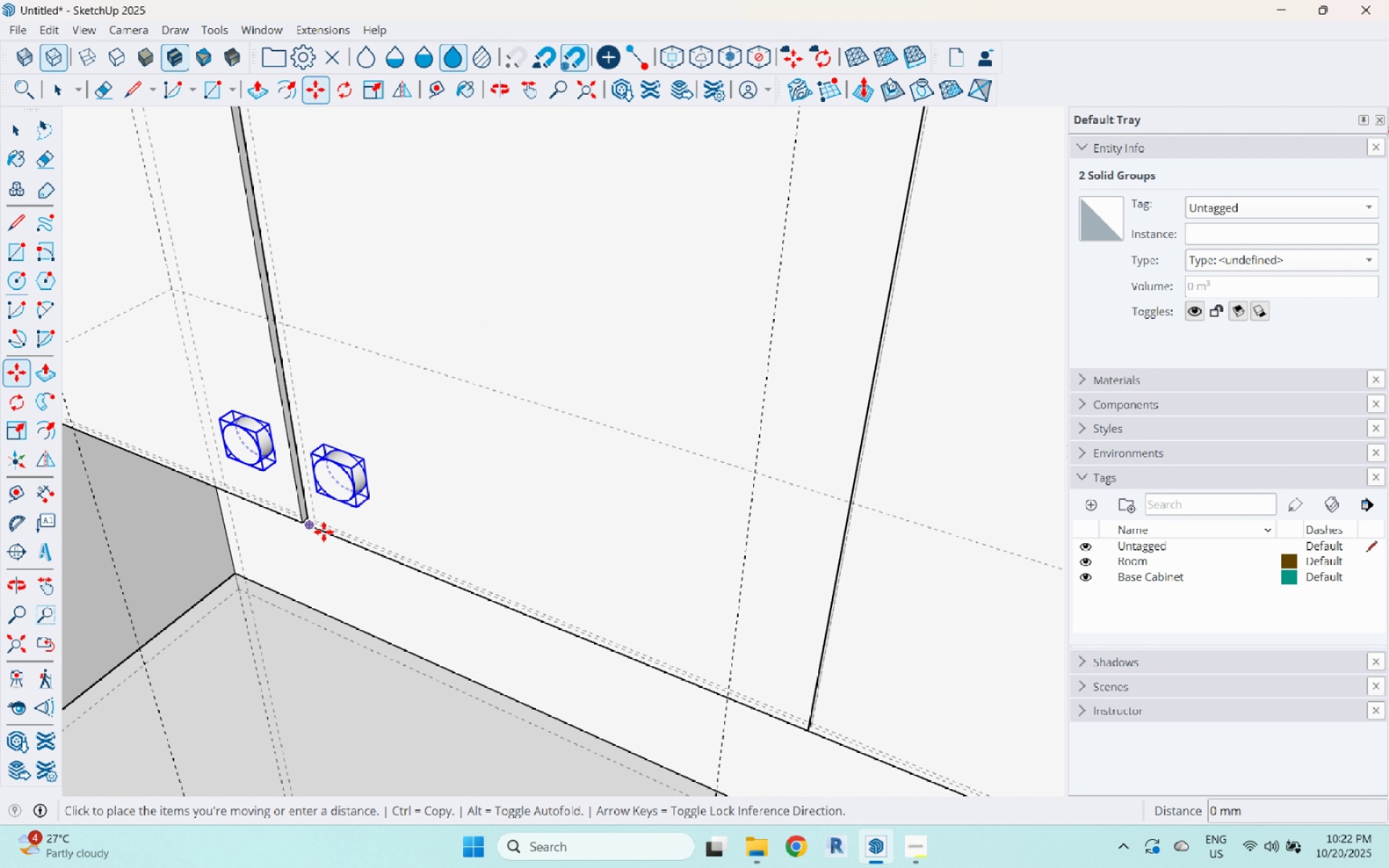 
left_click([312, 532])
 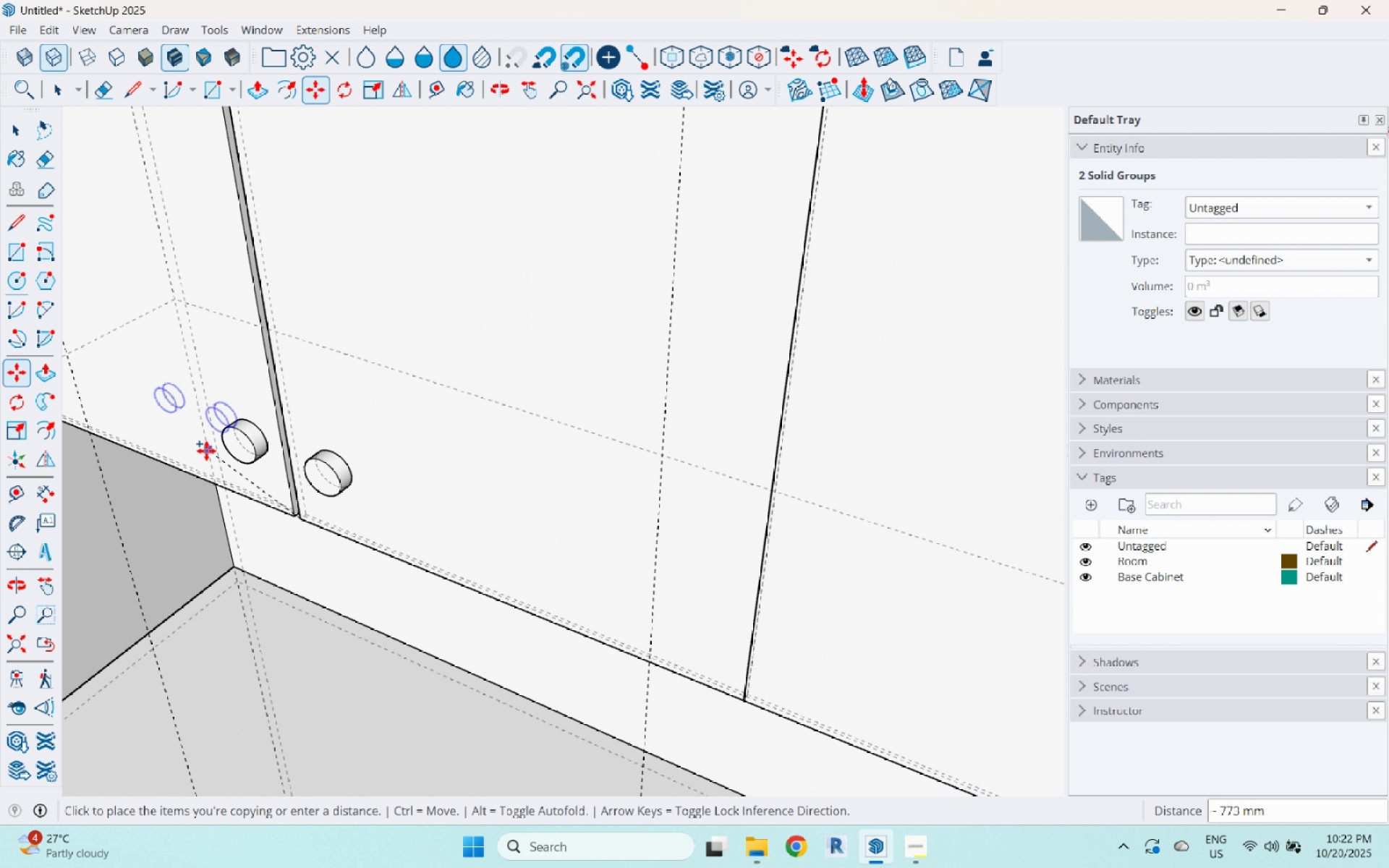 
scroll: coordinate [627, 646], scroll_direction: none, amount: 0.0
 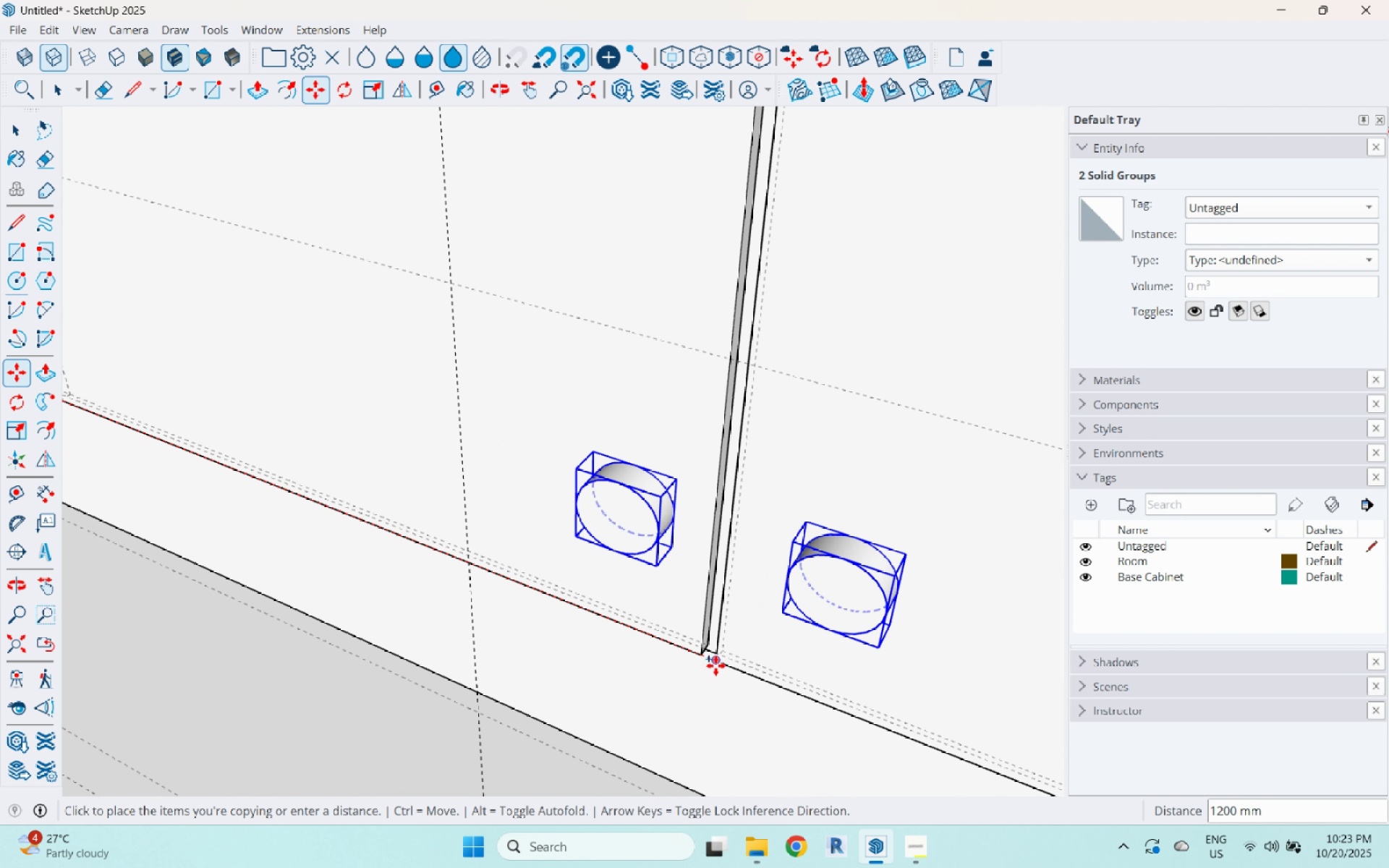 
left_click([715, 665])
 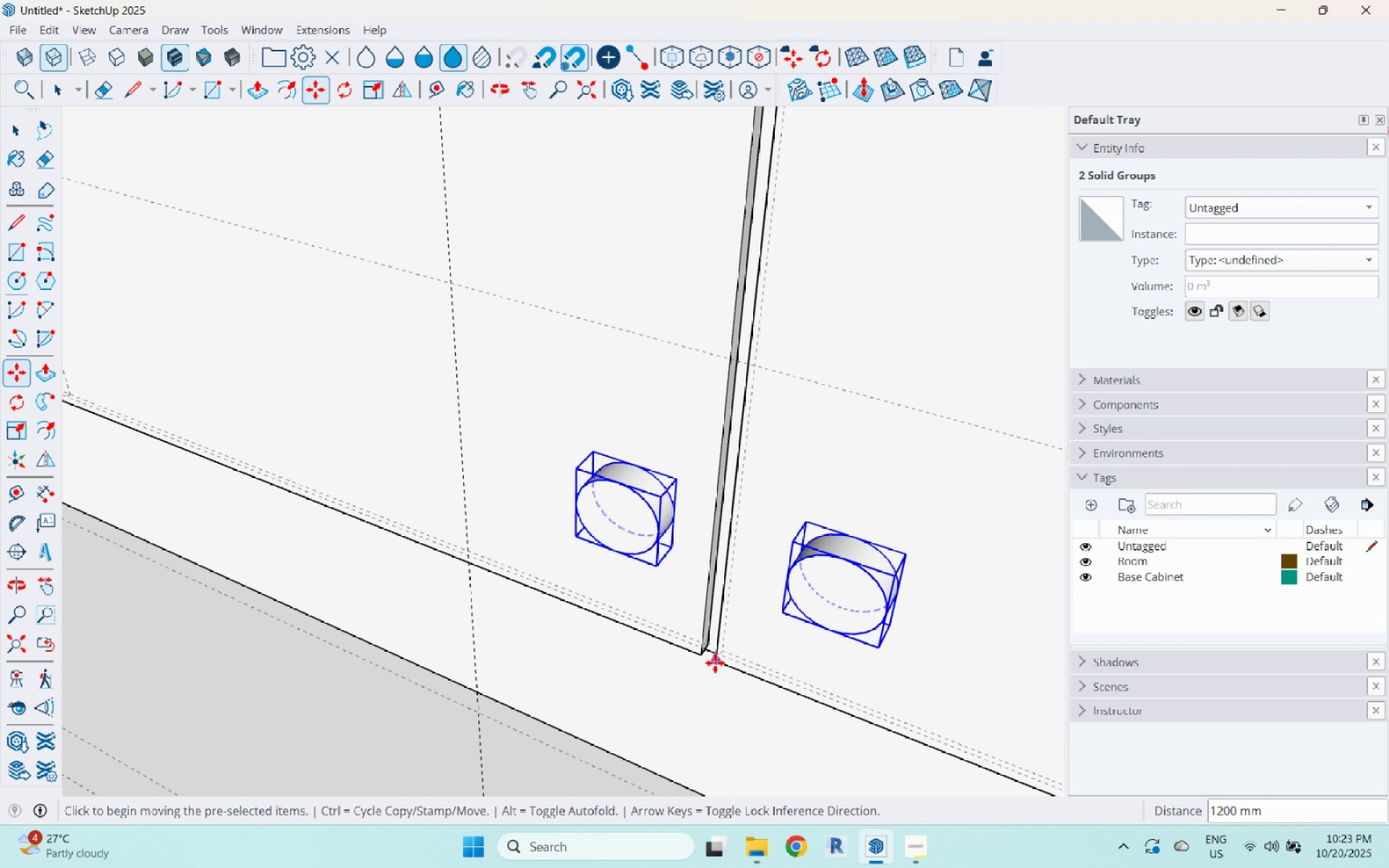 
scroll: coordinate [674, 582], scroll_direction: down, amount: 7.0
 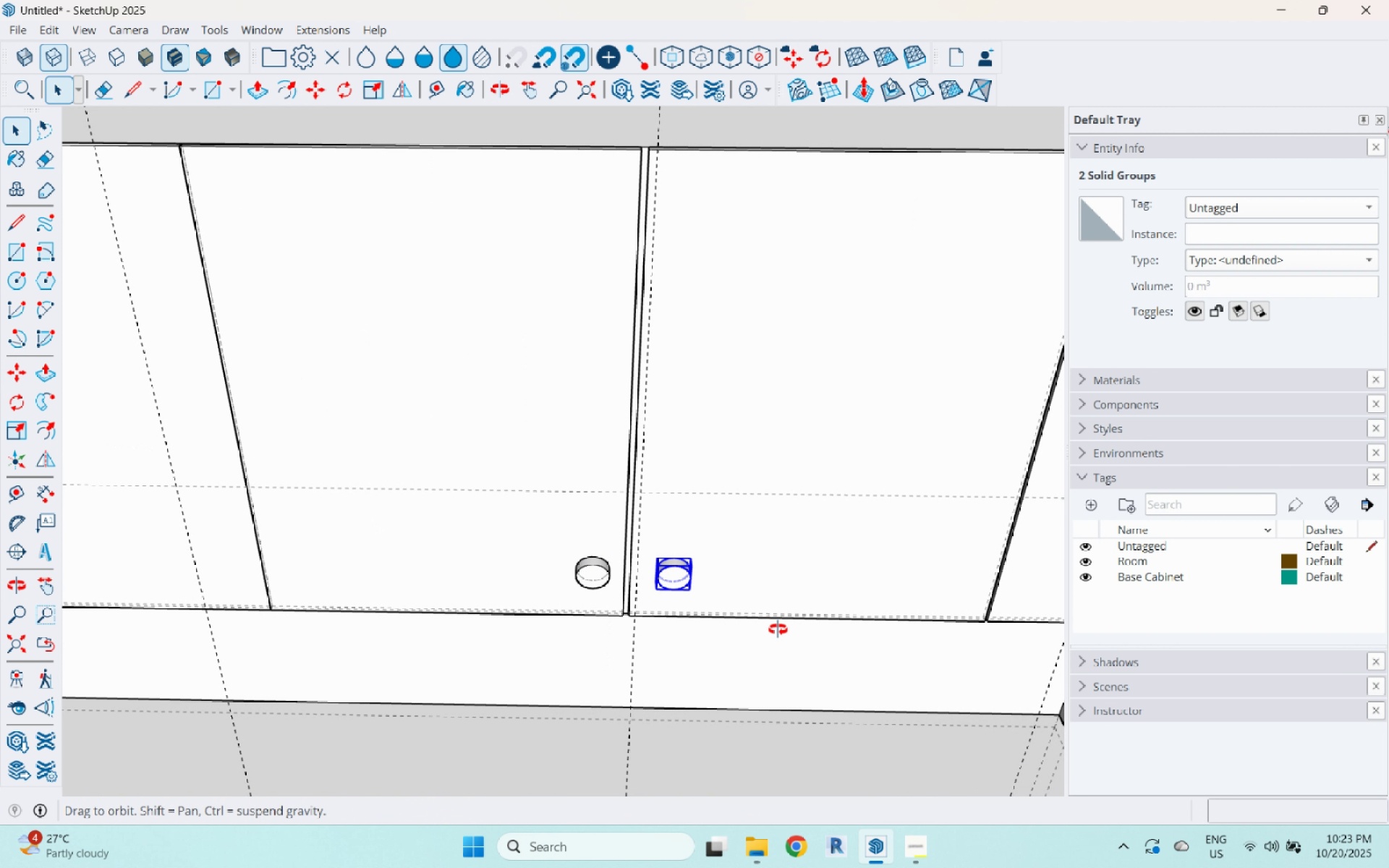 
key(Space)
 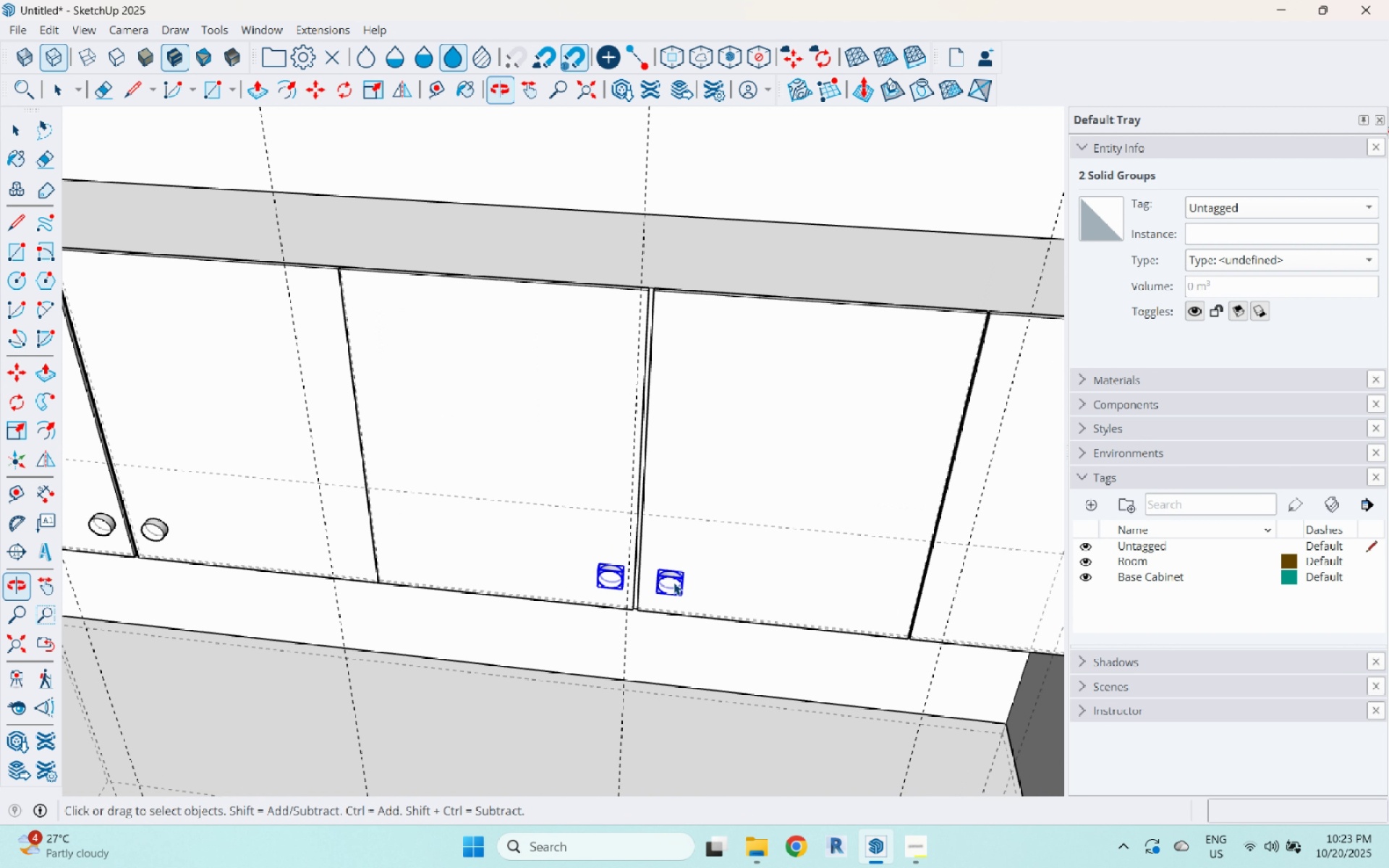 
left_click([674, 582])
 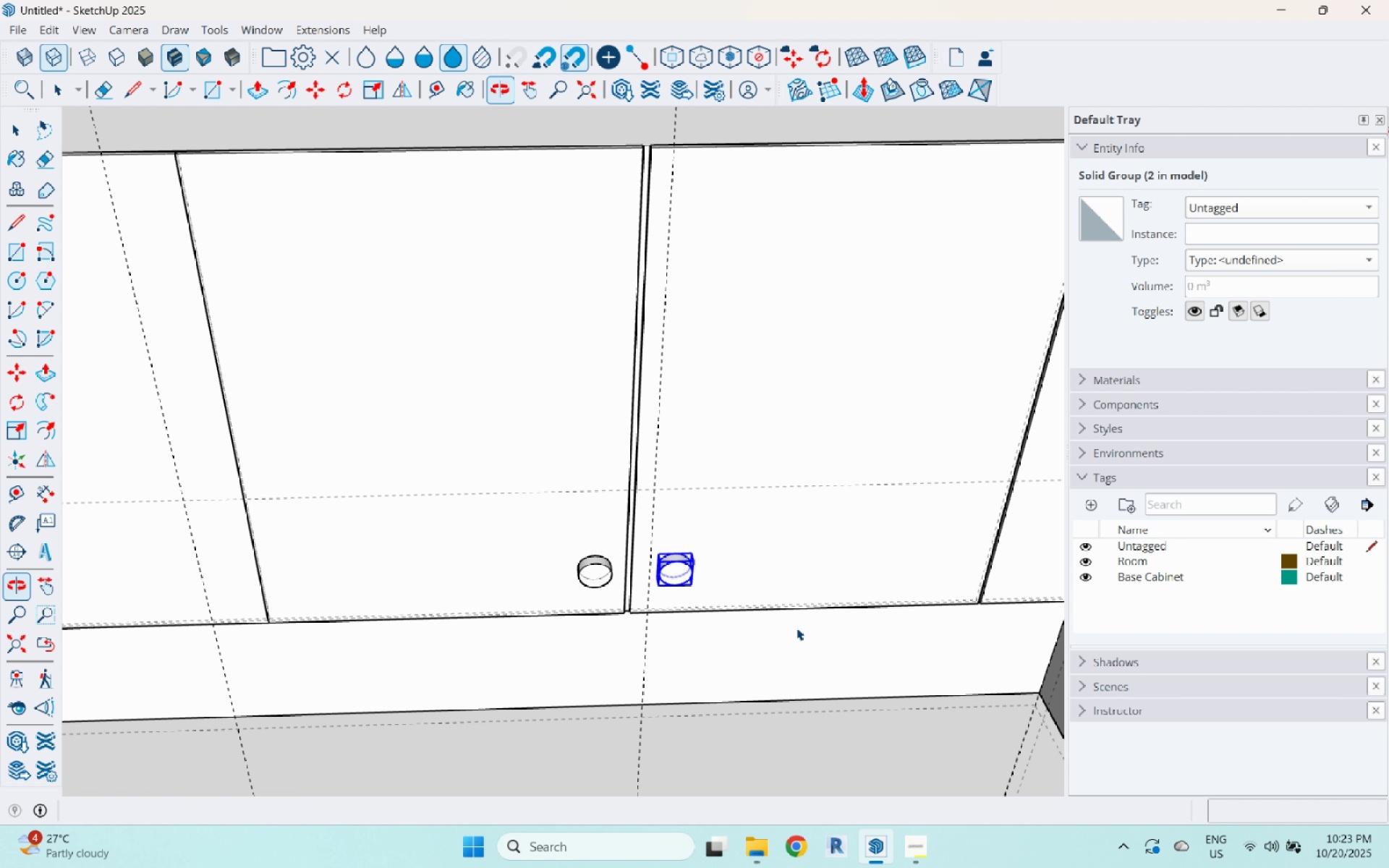 
key(M)
 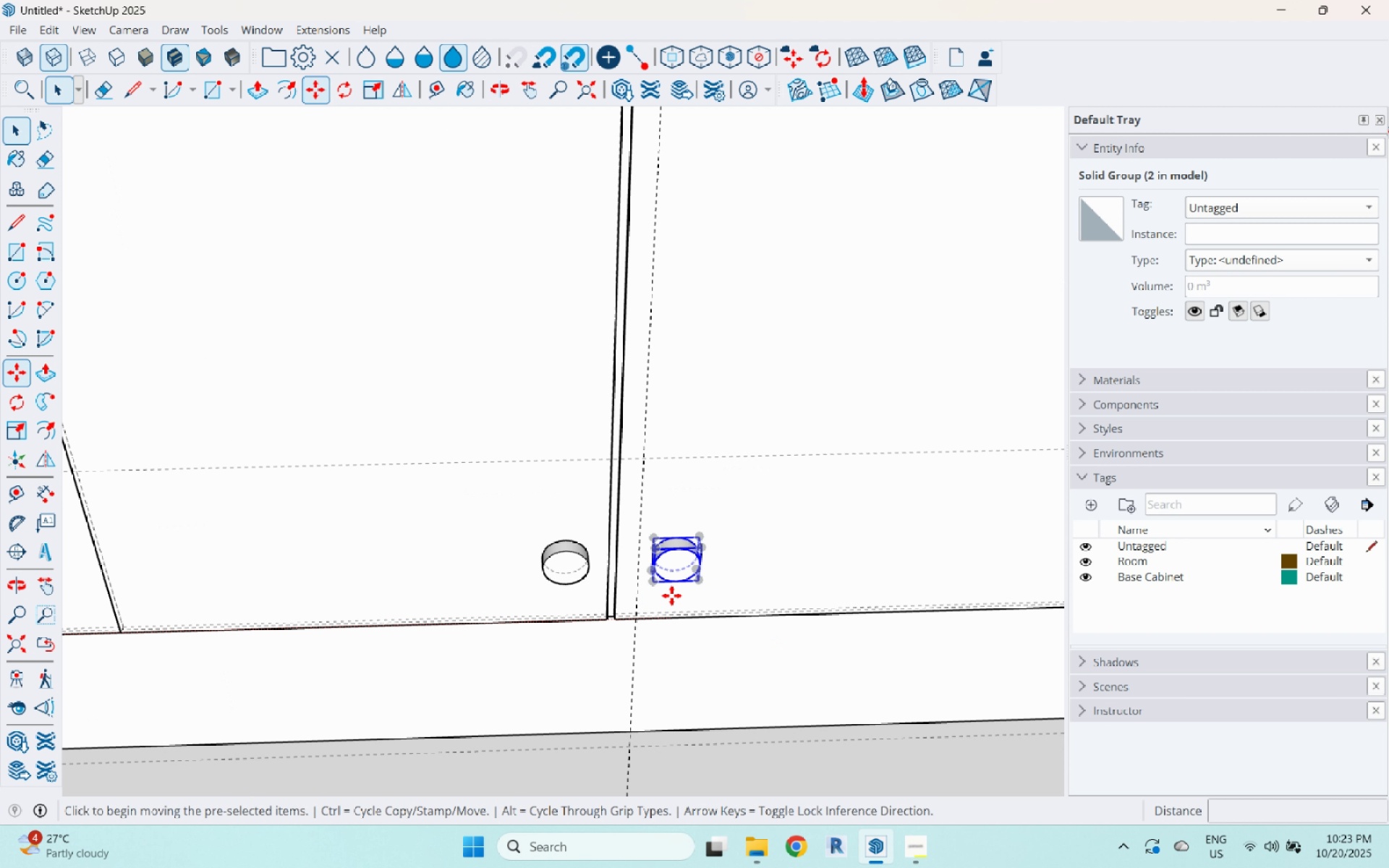 
scroll: coordinate [671, 595], scroll_direction: up, amount: 4.0
 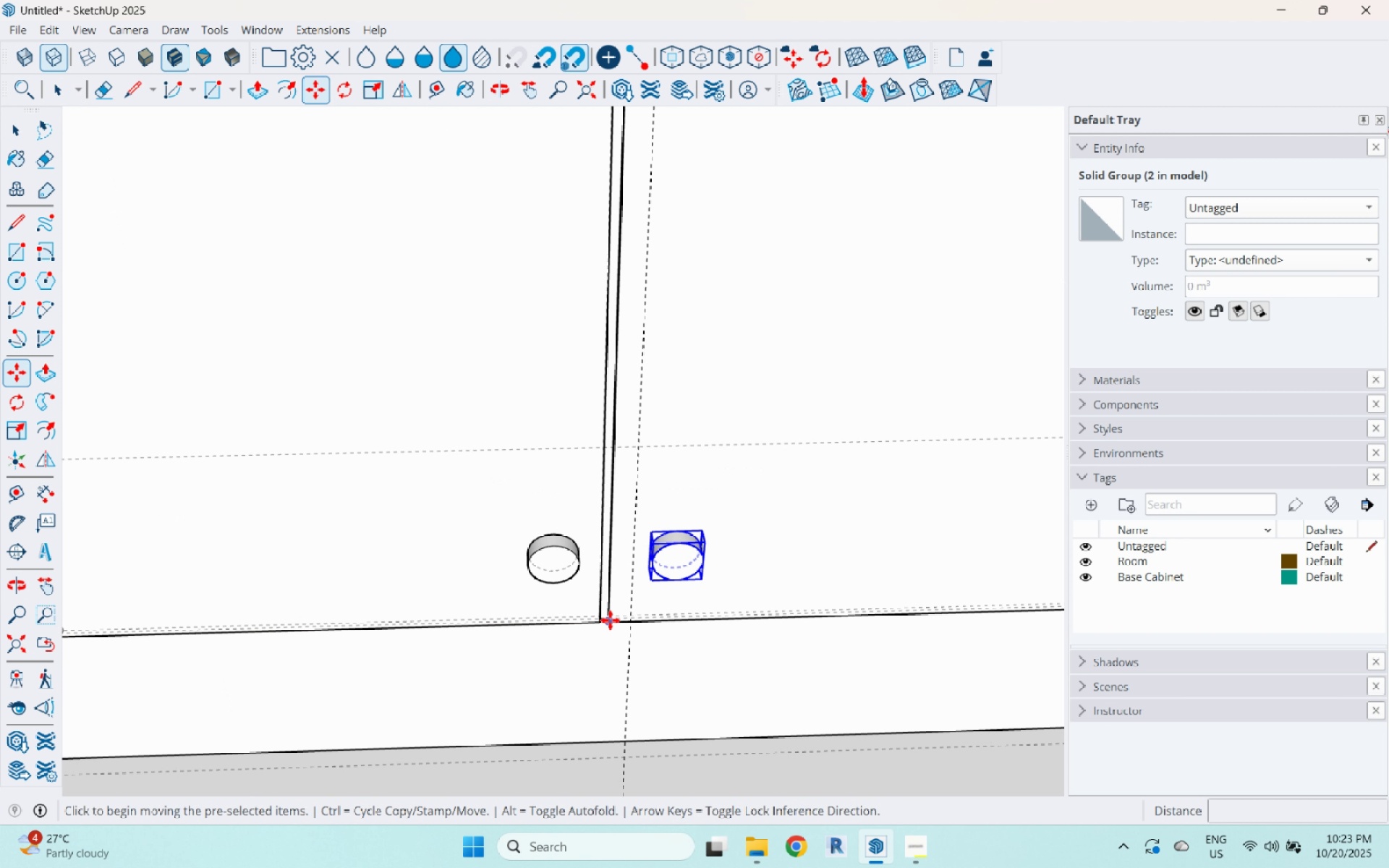 
key(Control+ControlLeft)
 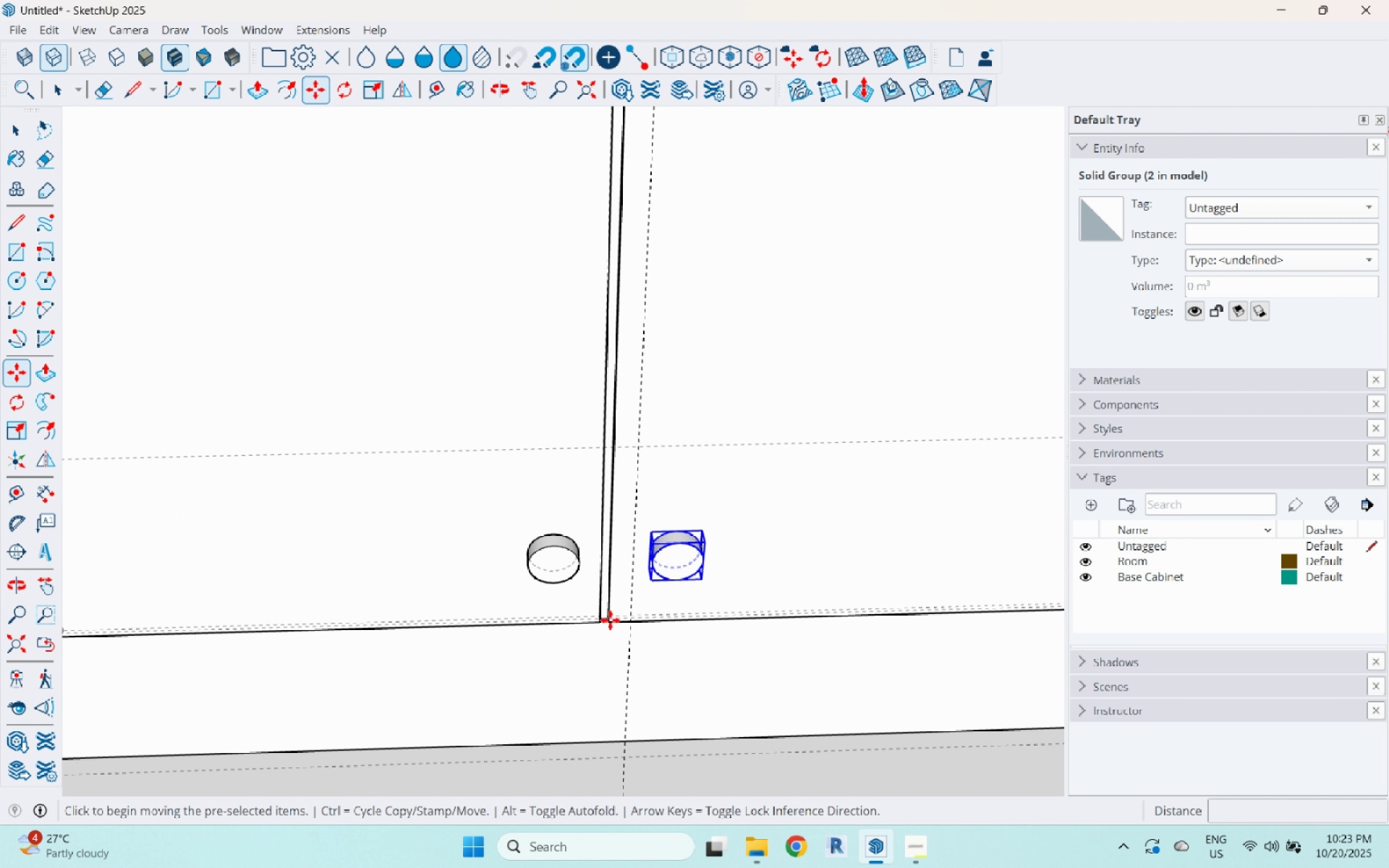 
left_click([610, 620])
 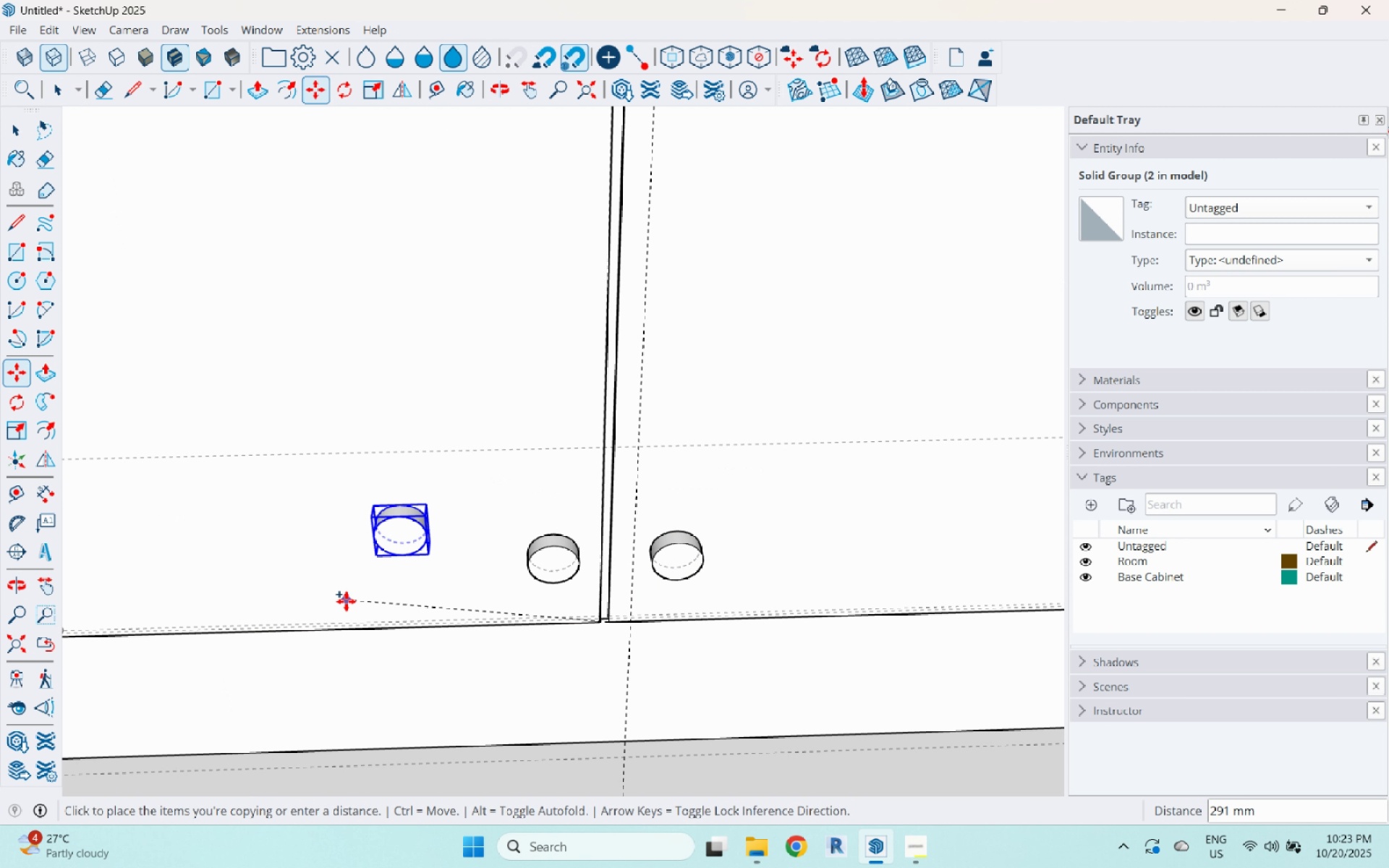 
scroll: coordinate [343, 606], scroll_direction: down, amount: 6.0
 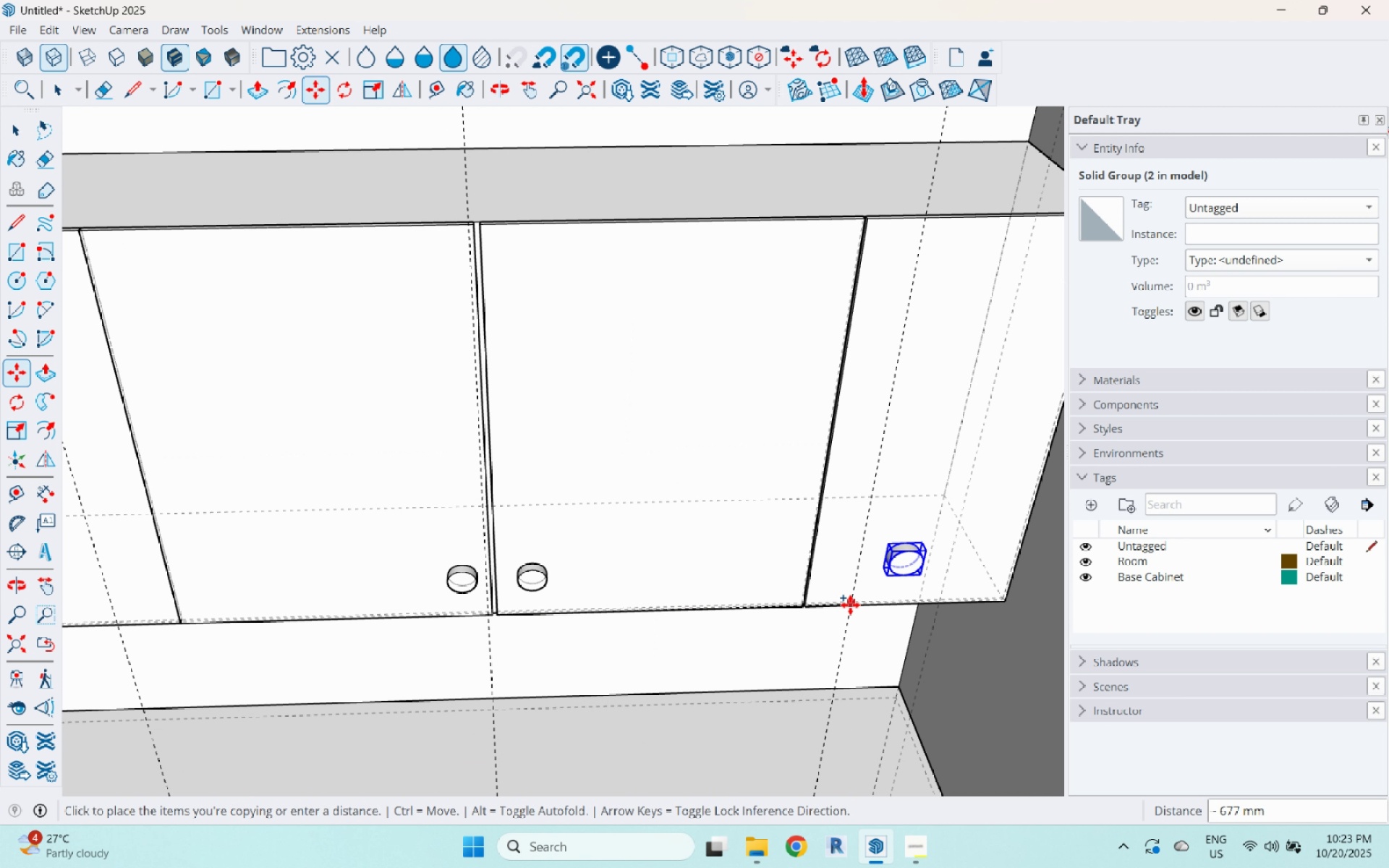 
scroll: coordinate [830, 603], scroll_direction: up, amount: 4.0
 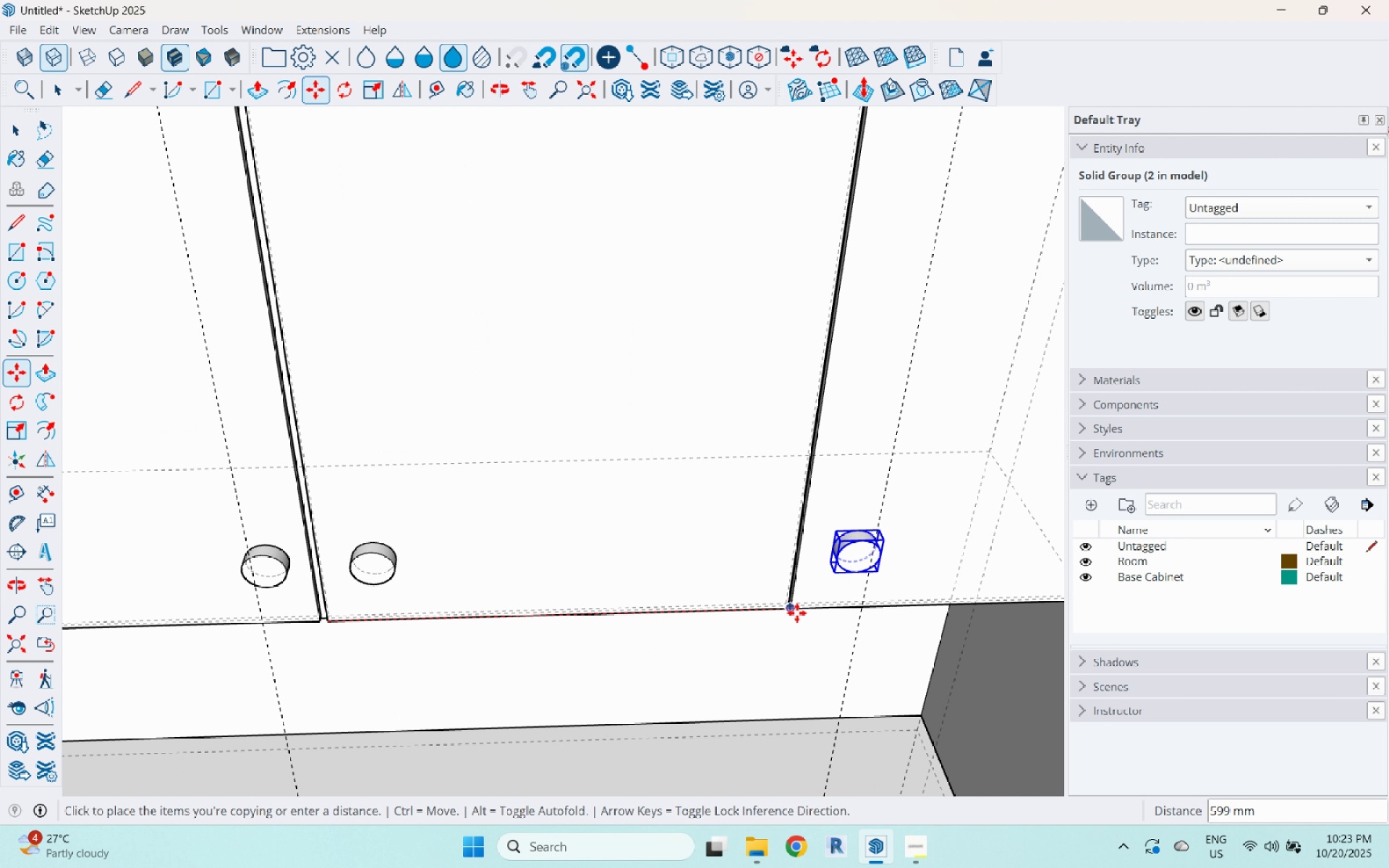 
left_click([796, 613])
 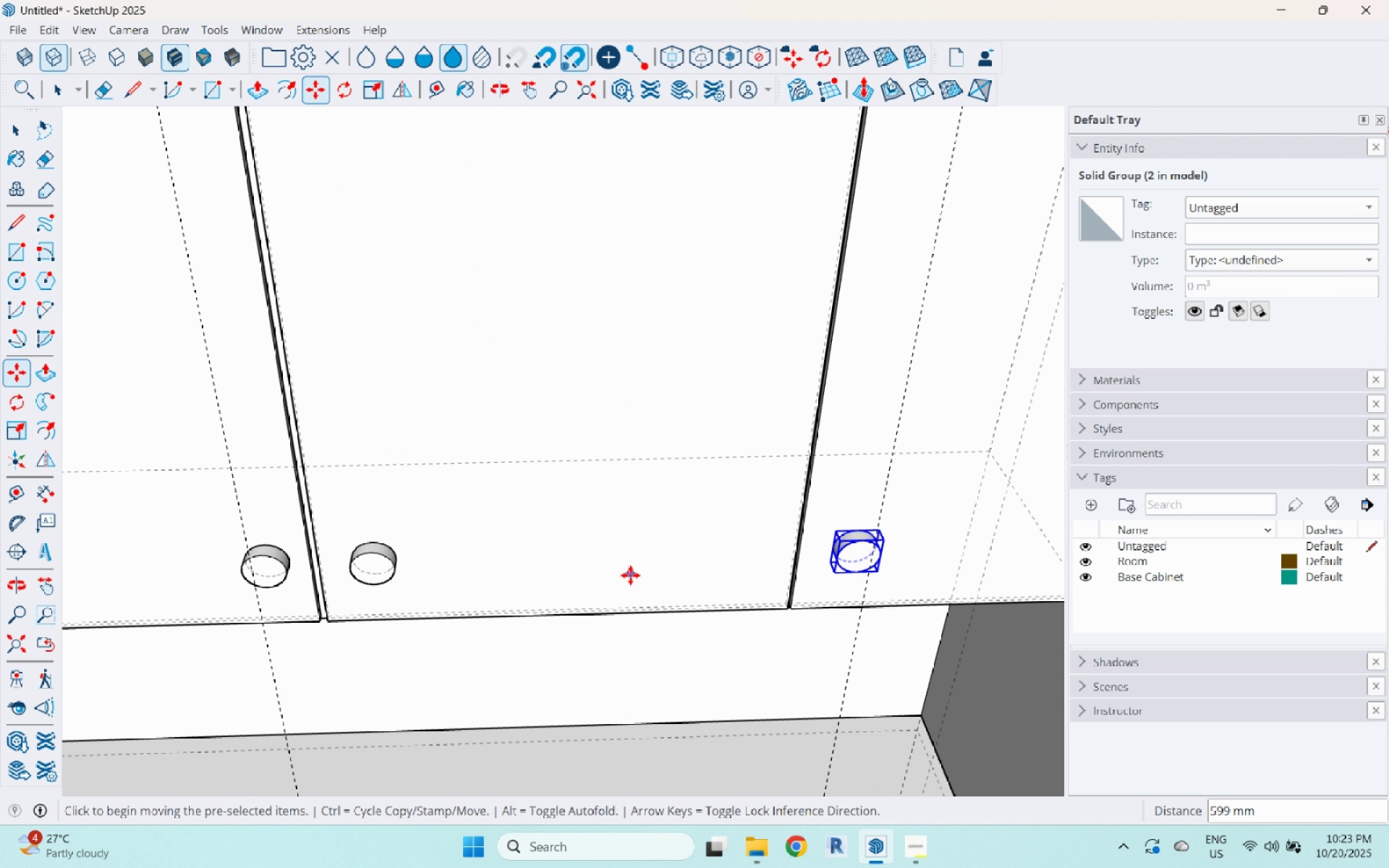 
scroll: coordinate [628, 577], scroll_direction: down, amount: 6.0
 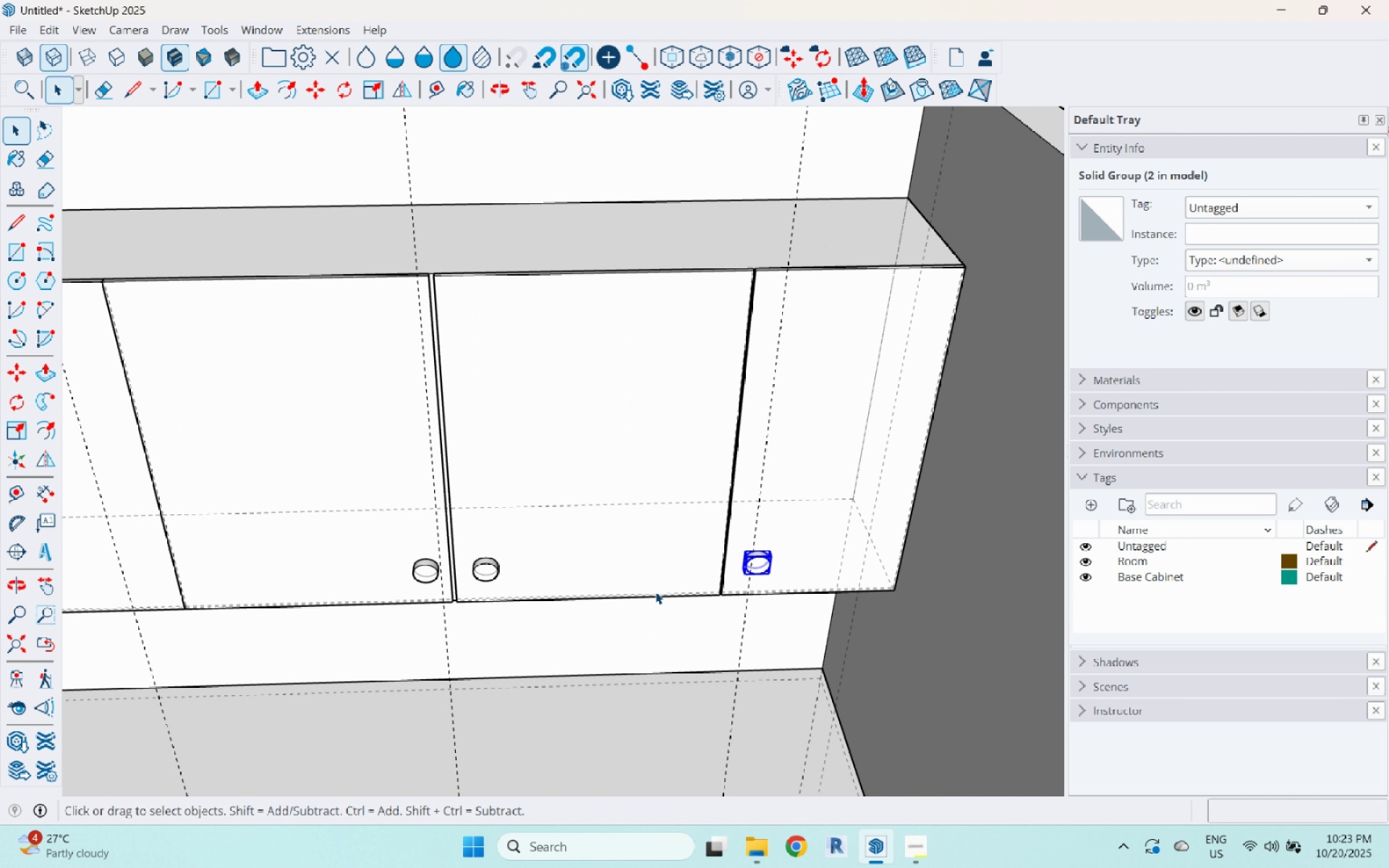 
key(Space)
 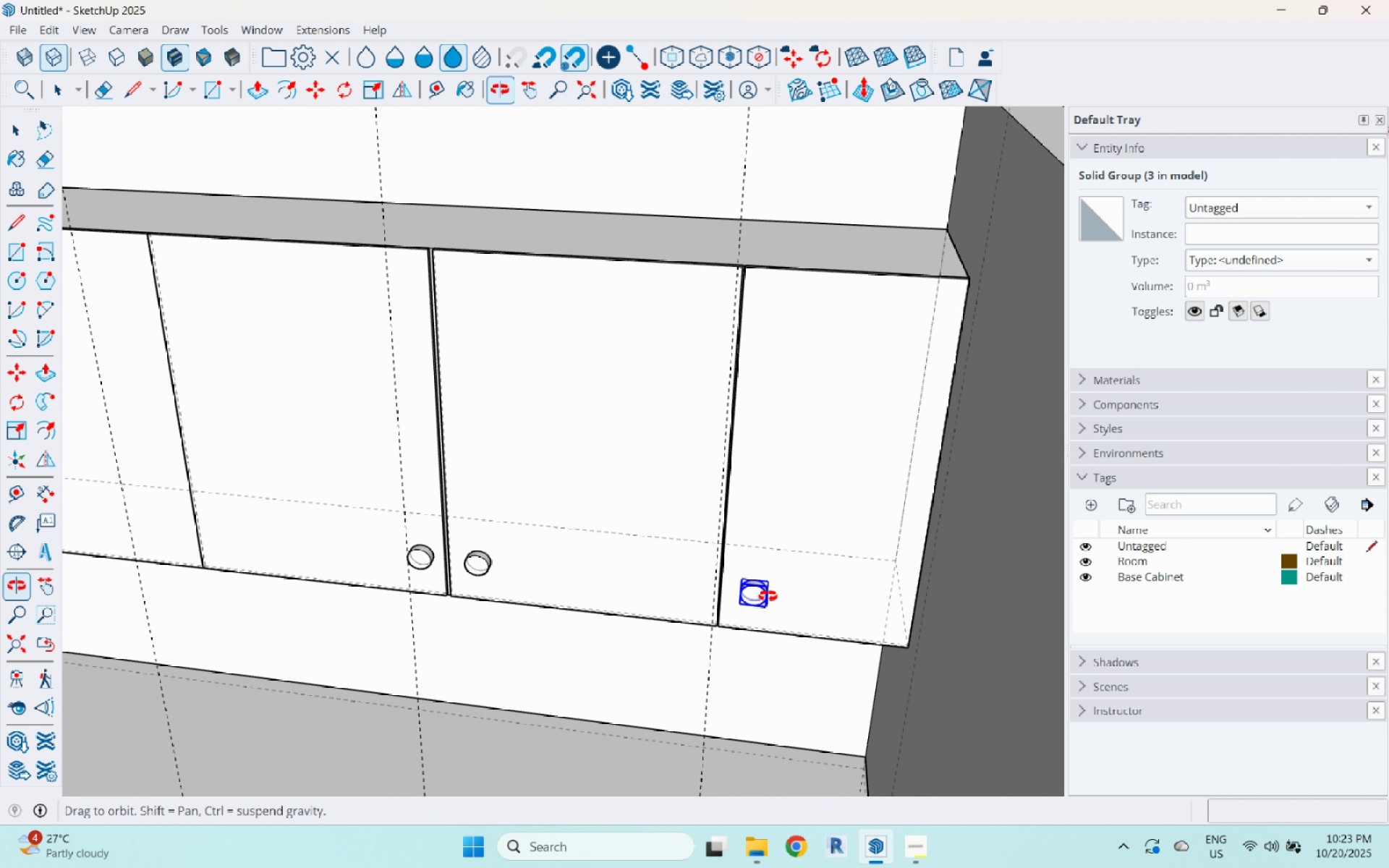 
key(Space)
 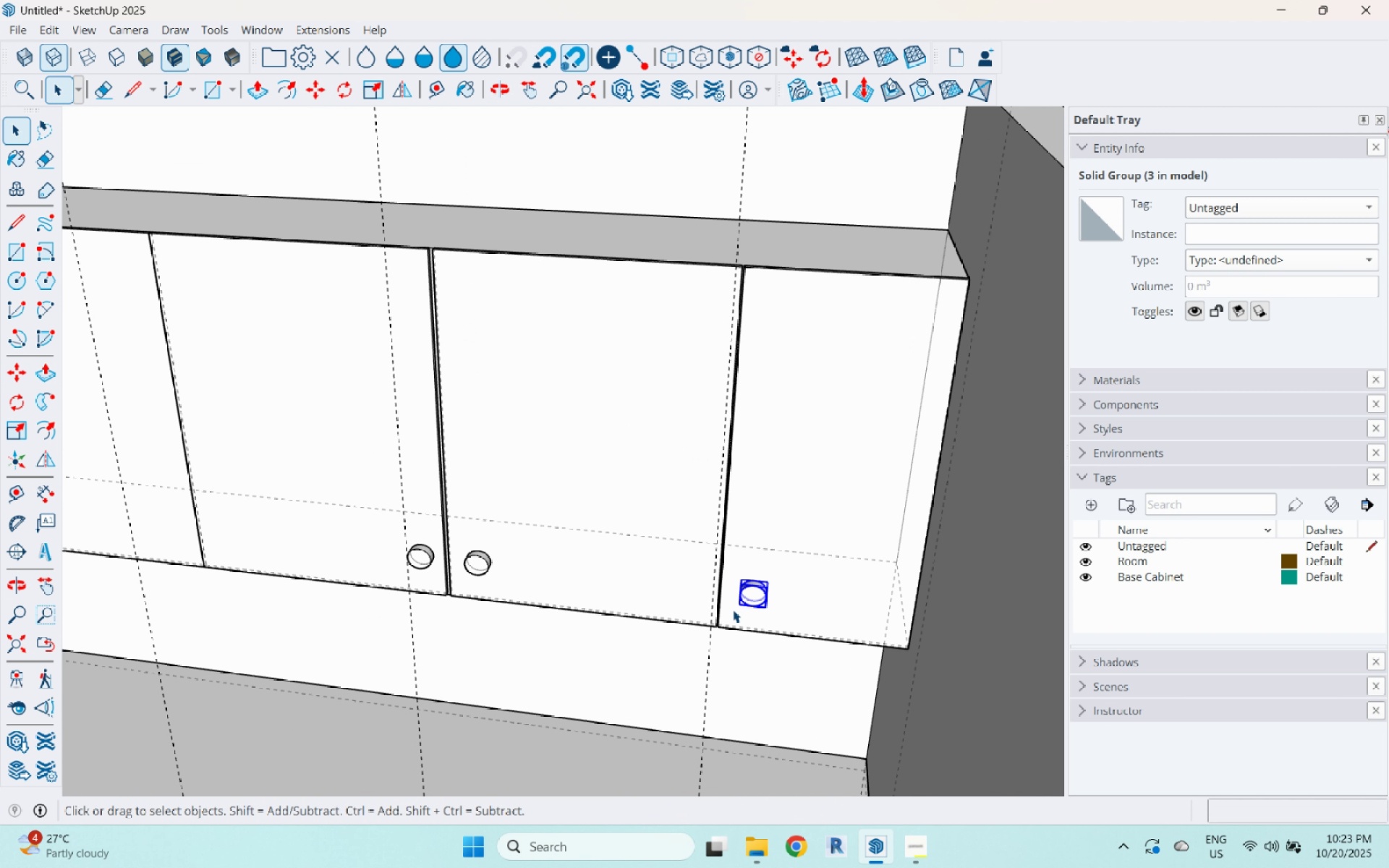 
scroll: coordinate [807, 621], scroll_direction: down, amount: 12.0
 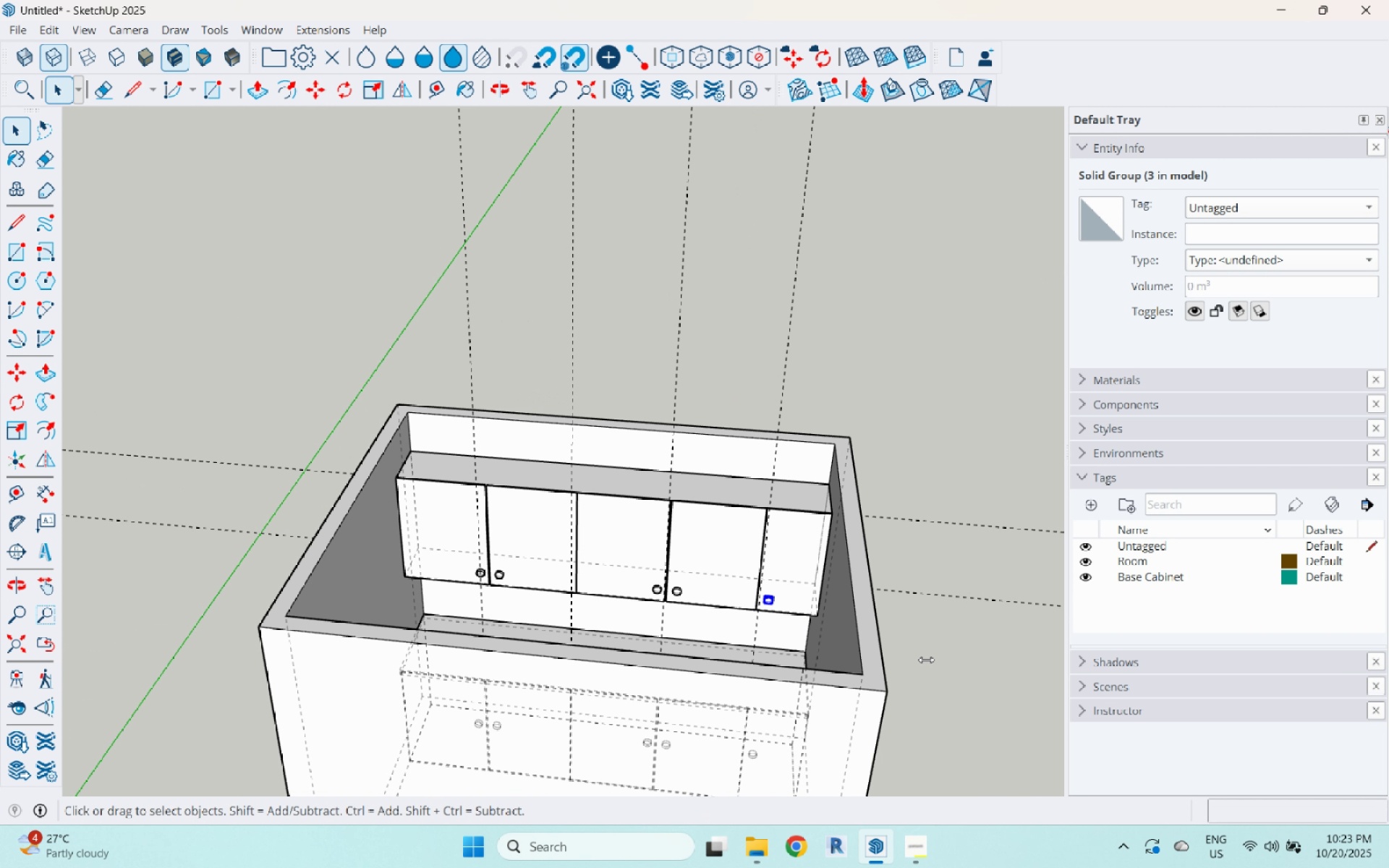 
scroll: coordinate [926, 660], scroll_direction: up, amount: 1.0
 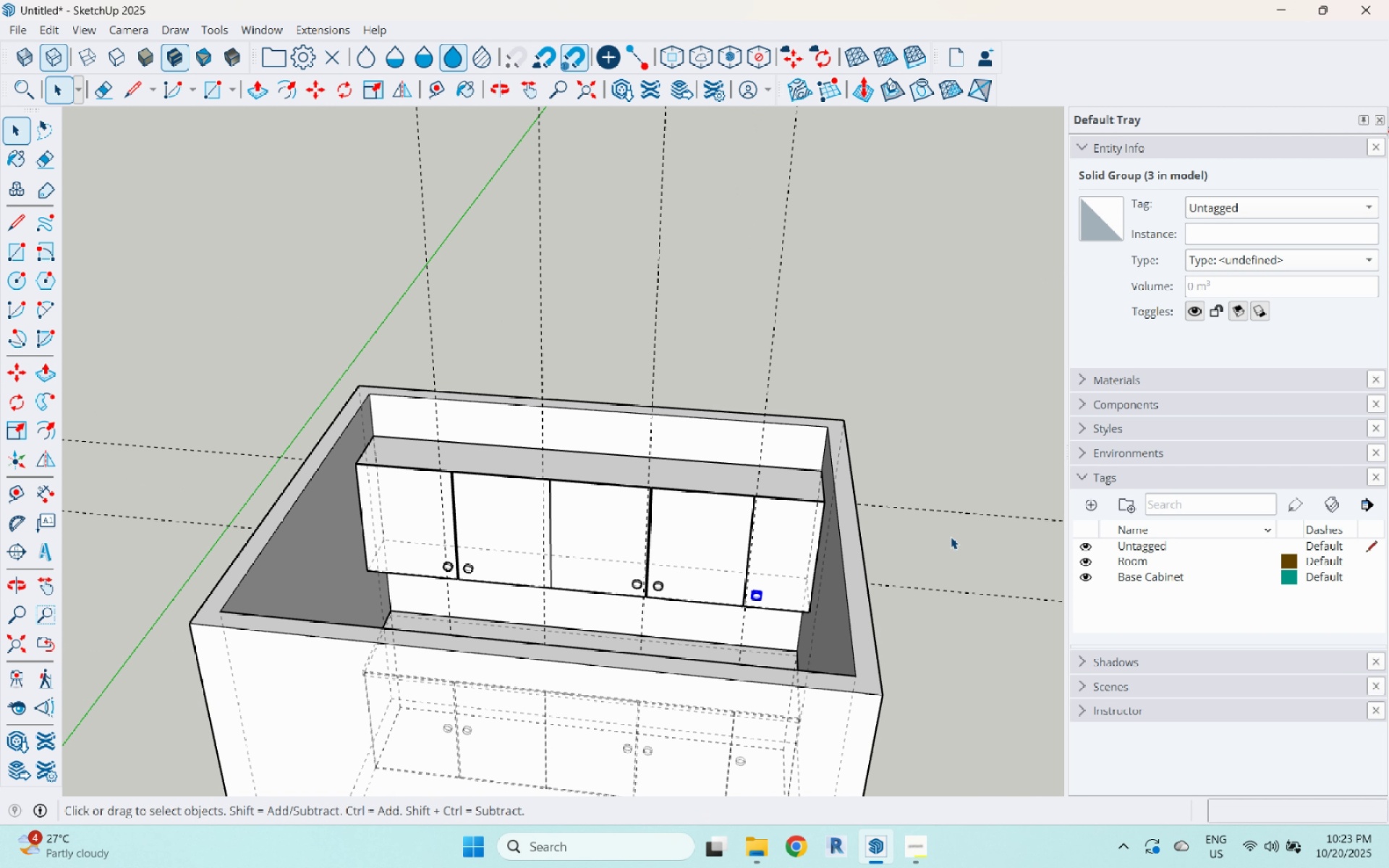 
left_click([951, 537])
 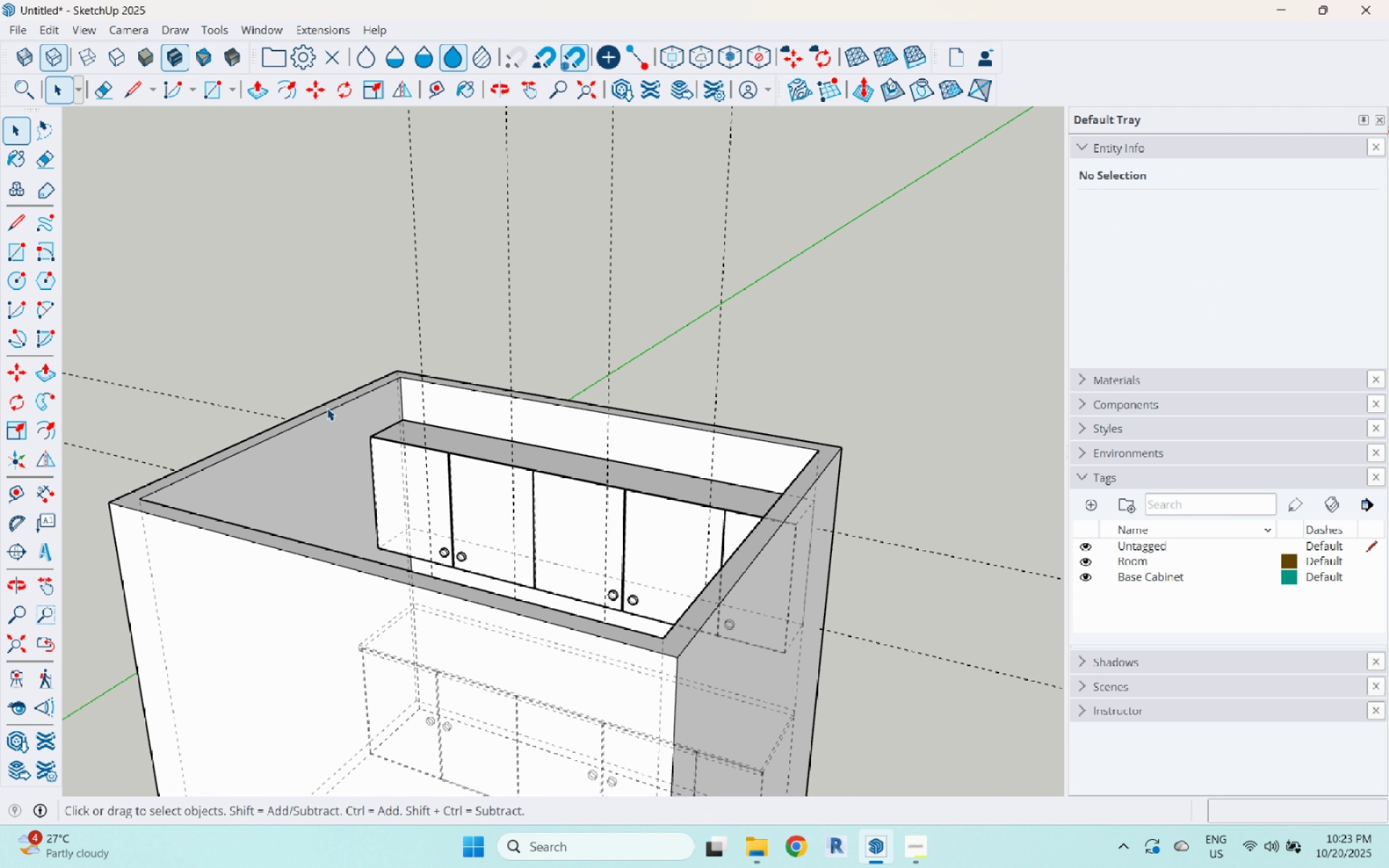 
left_click_drag(start_coordinate=[271, 370], to_coordinate=[883, 674])
 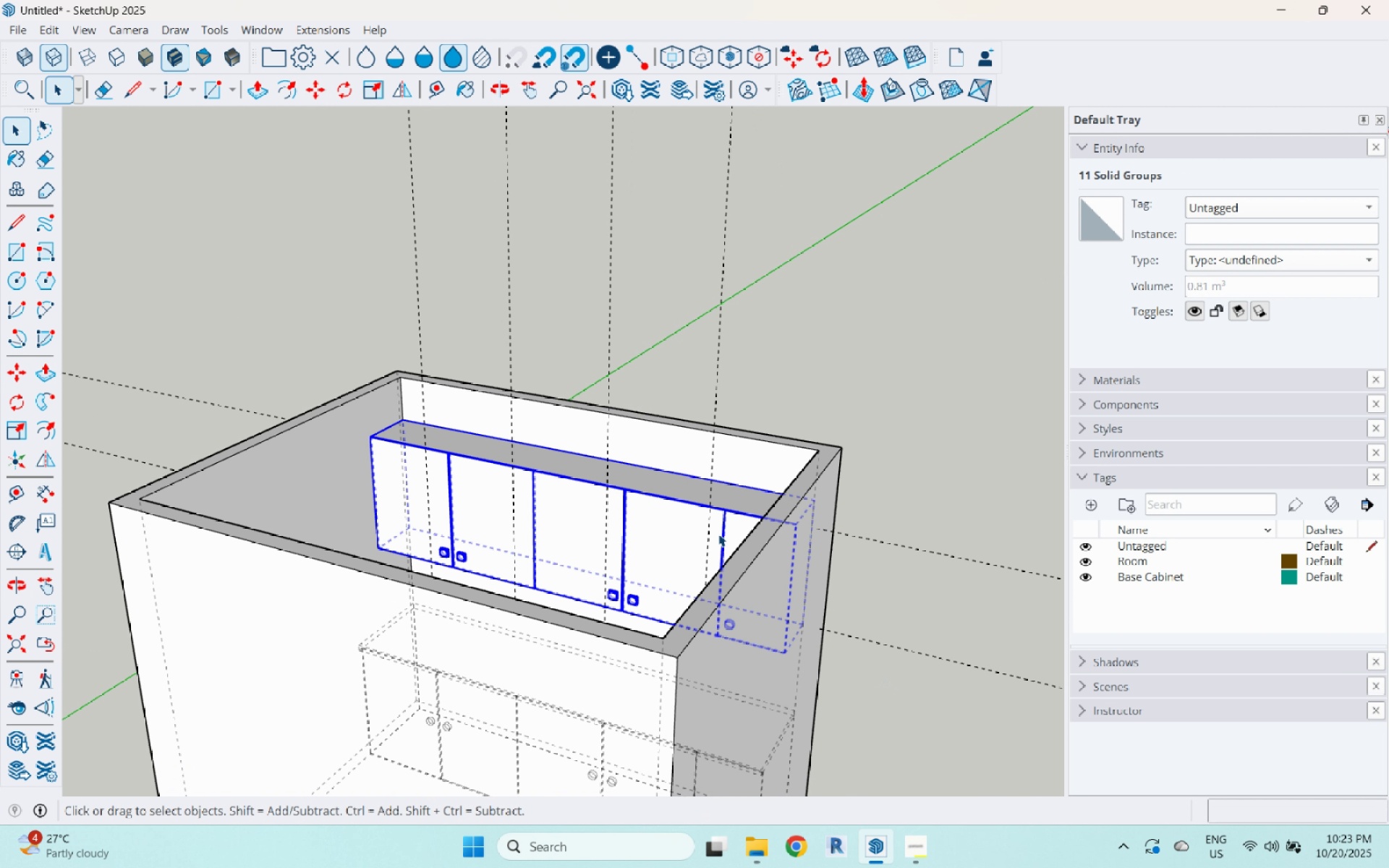 
right_click([718, 533])
 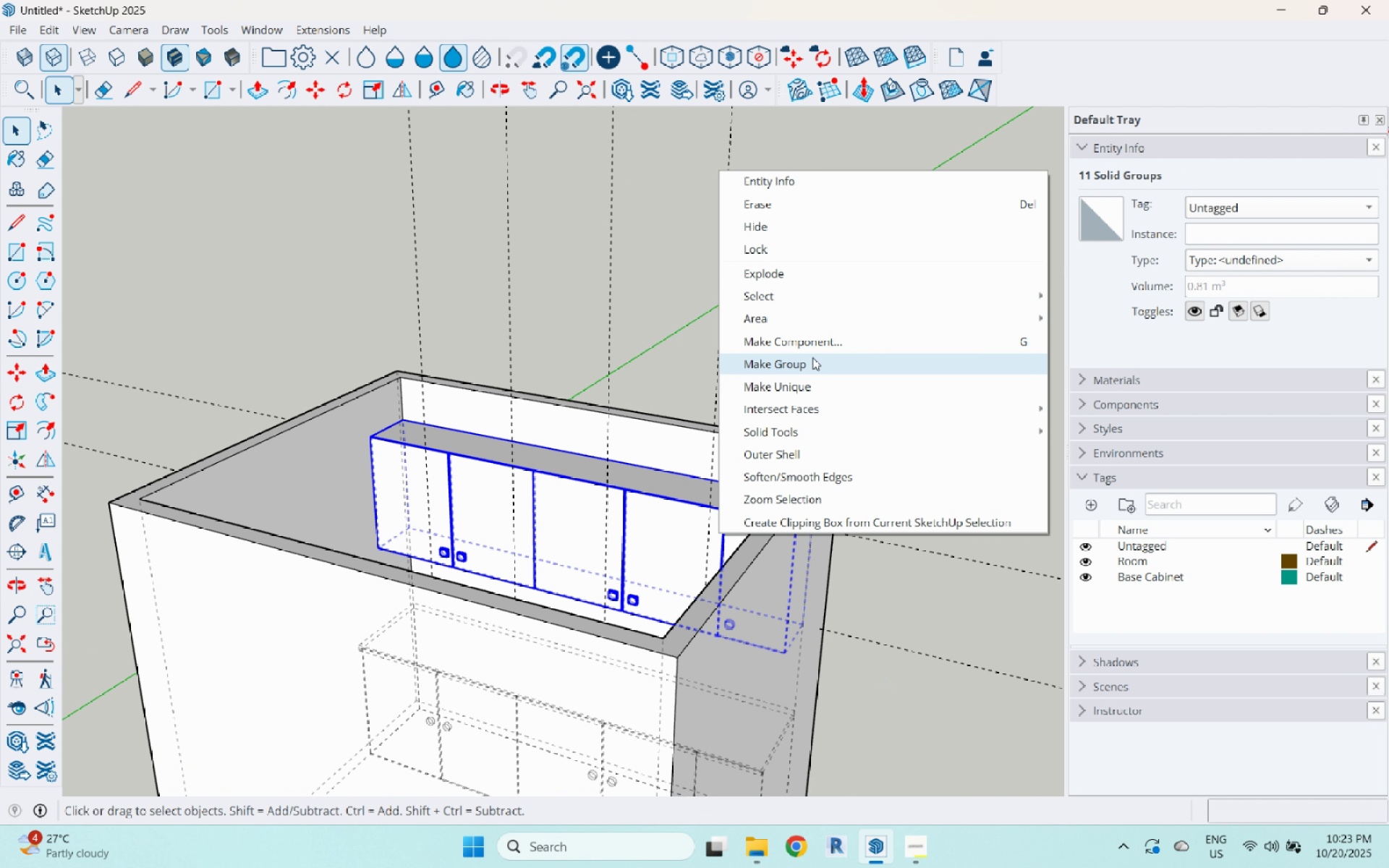 
left_click([812, 357])
 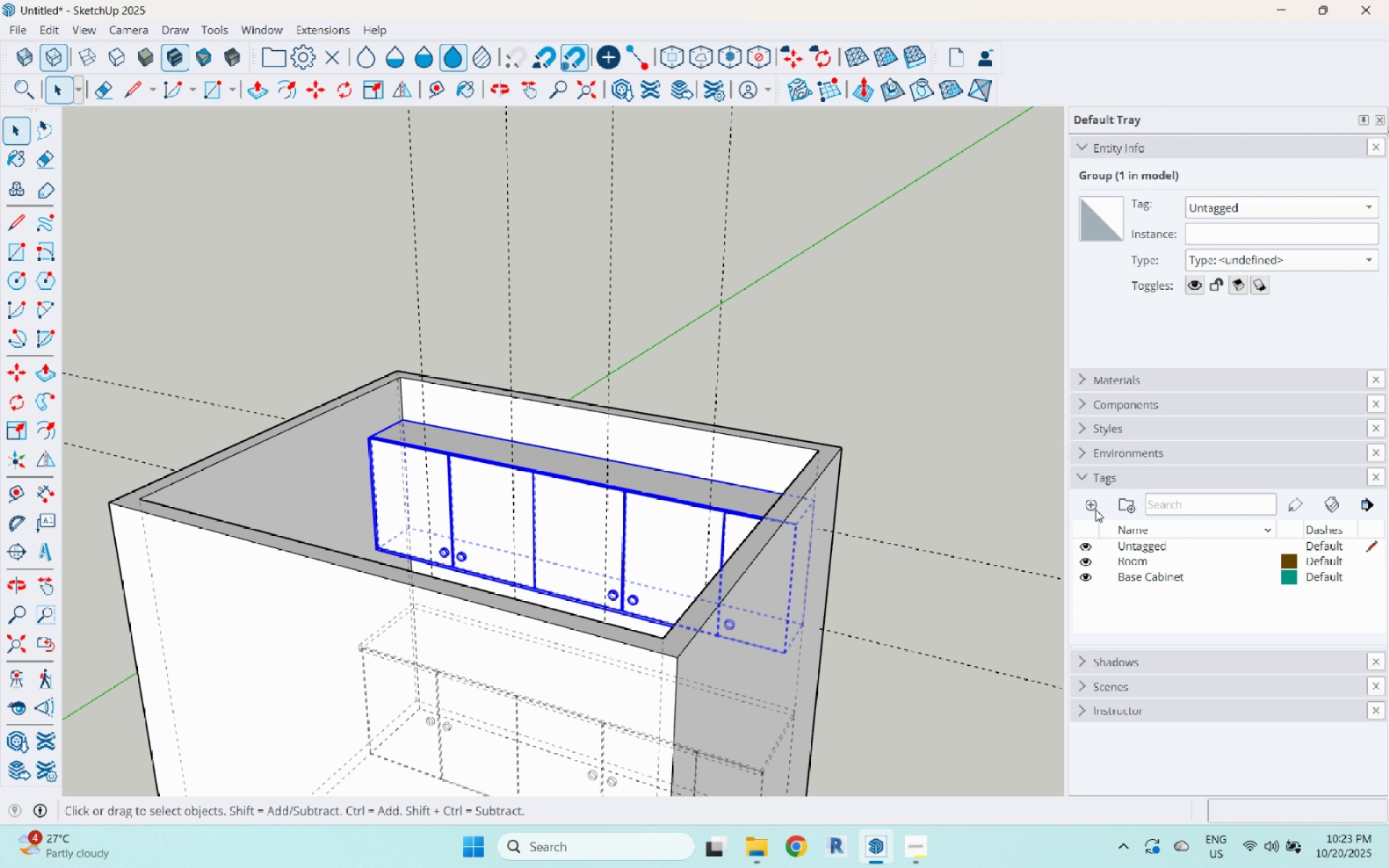 
left_click([1095, 509])
 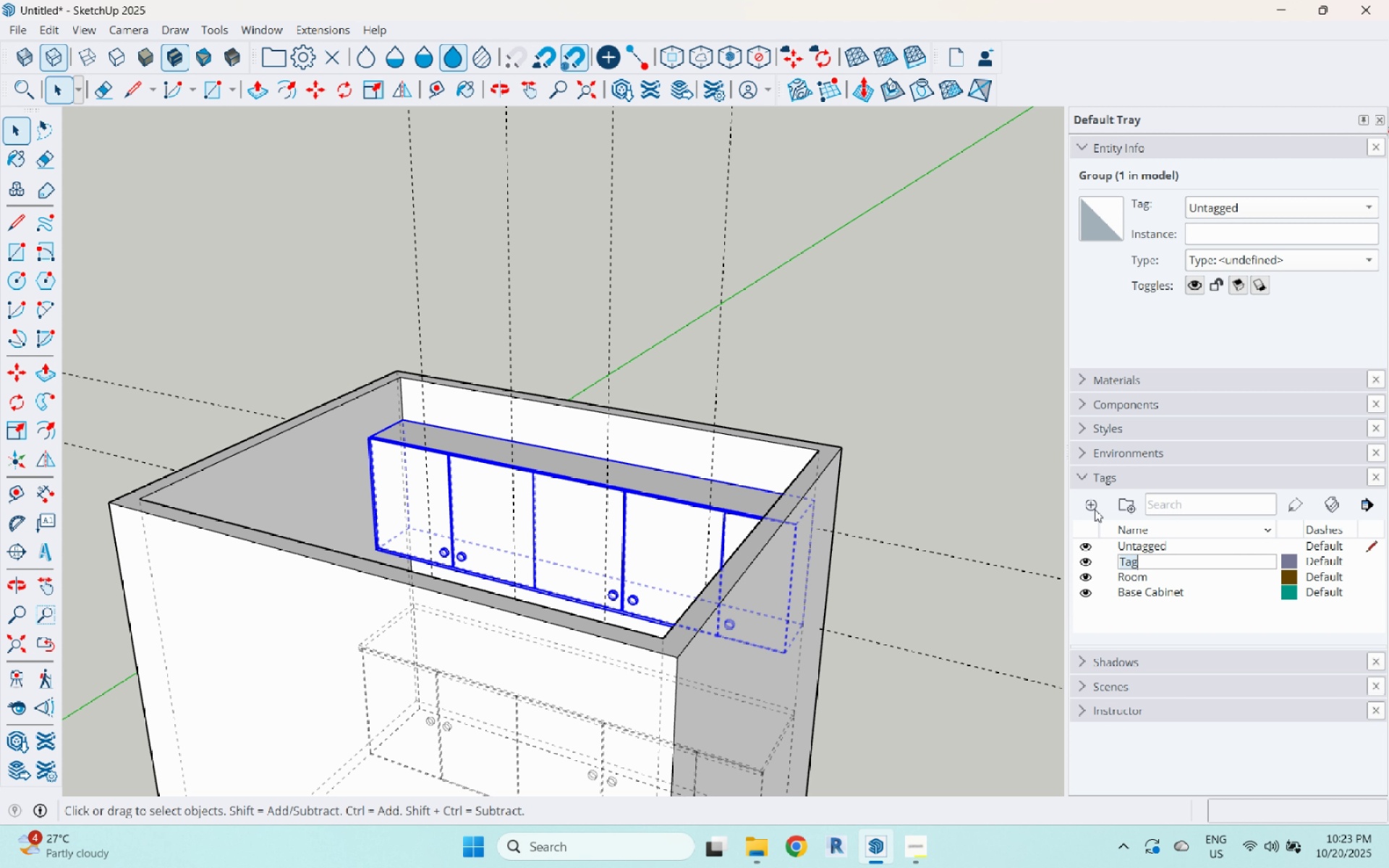 
type(Wall V)
key(Backspace)
type(Cabiney)
key(Backspace)
type(t)
 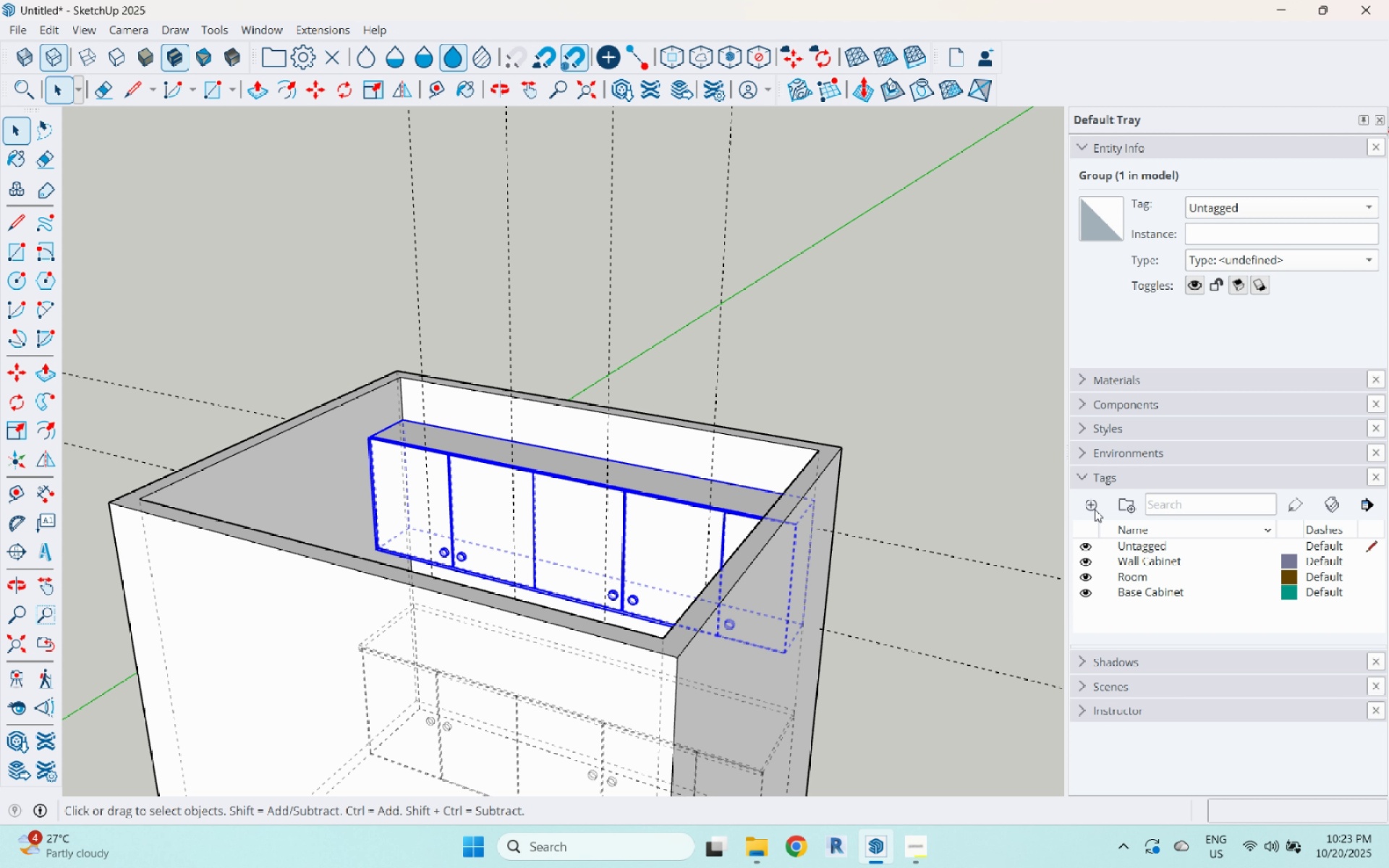 
 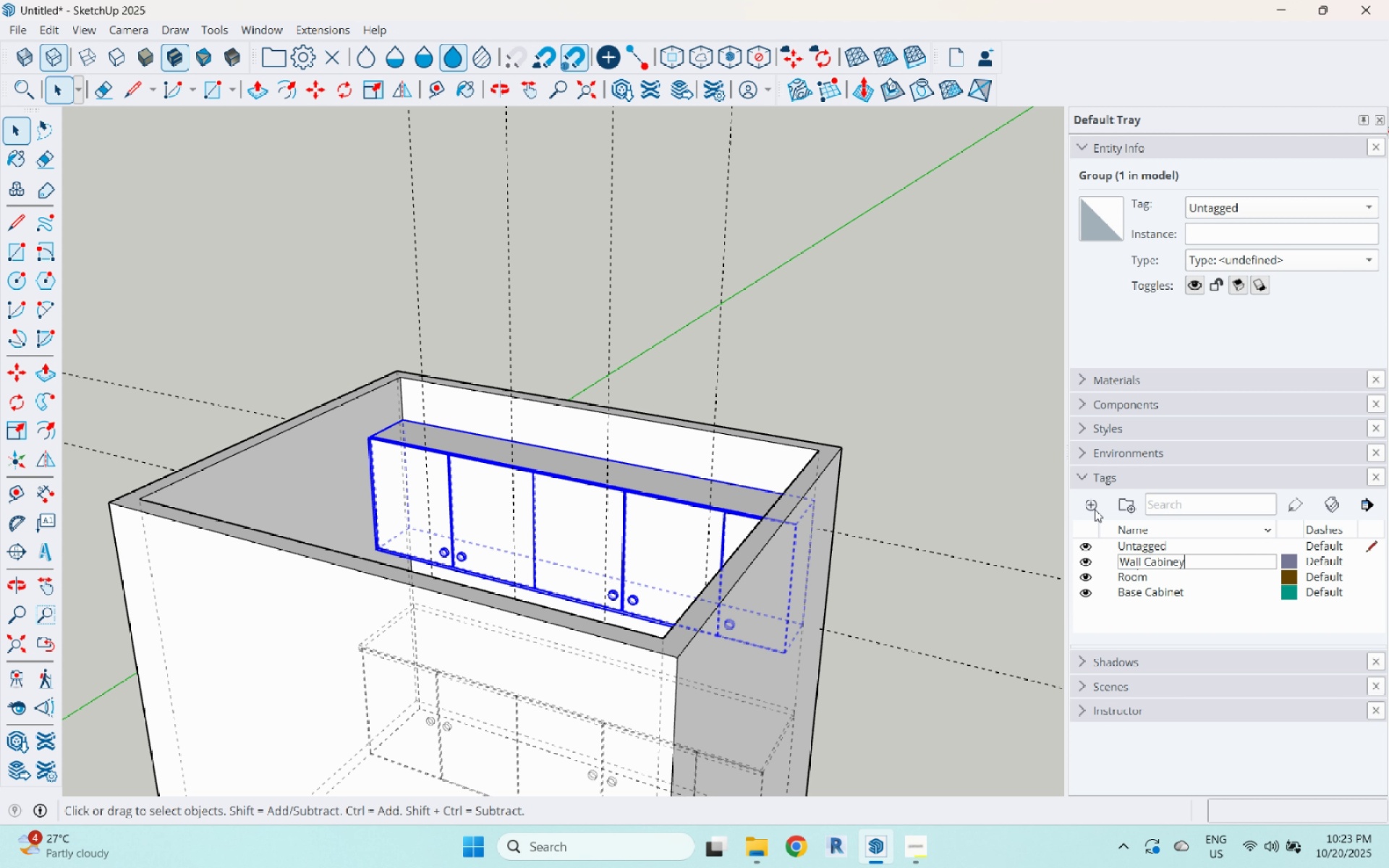 
key(Enter)
 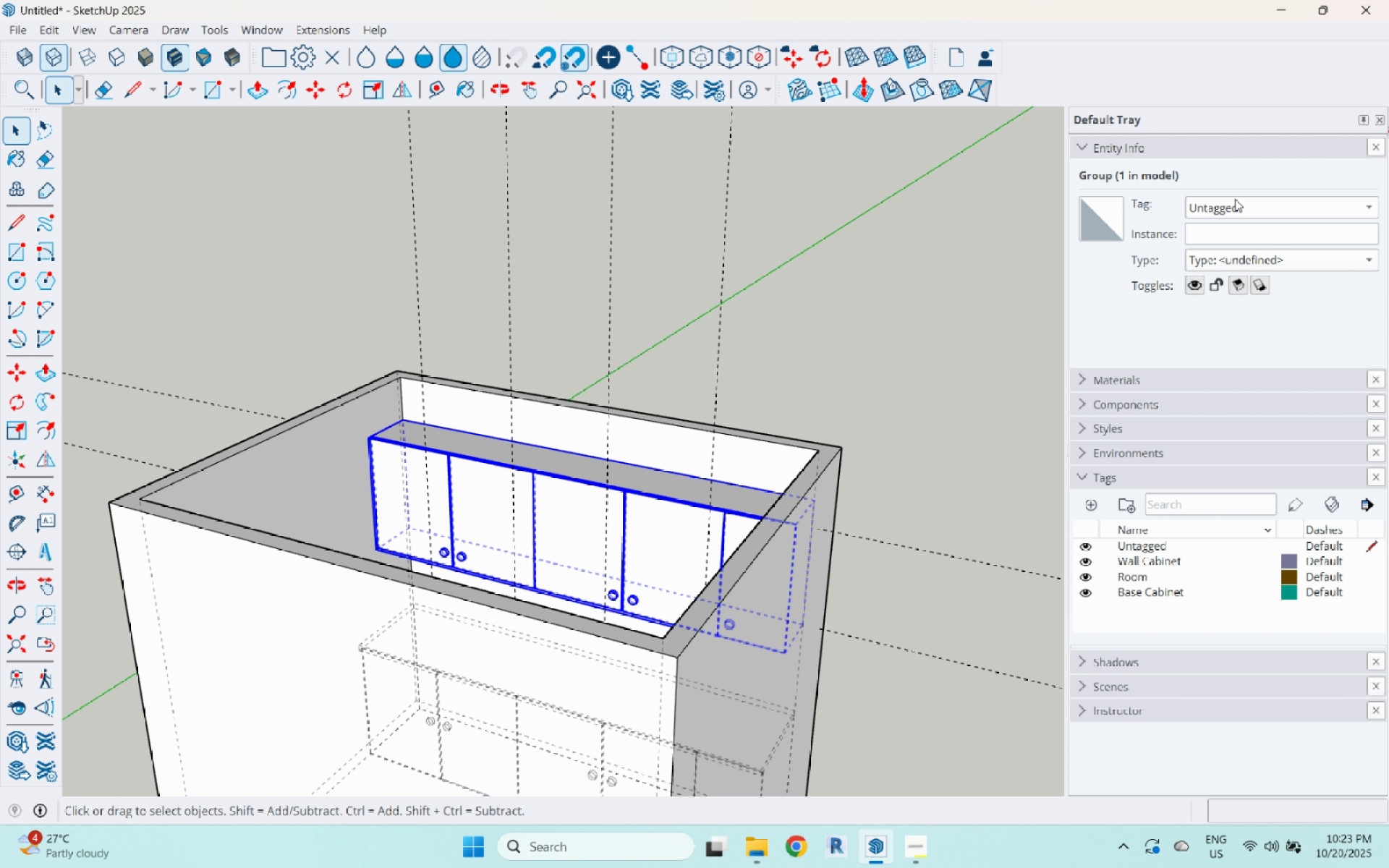 
left_click([1235, 201])
 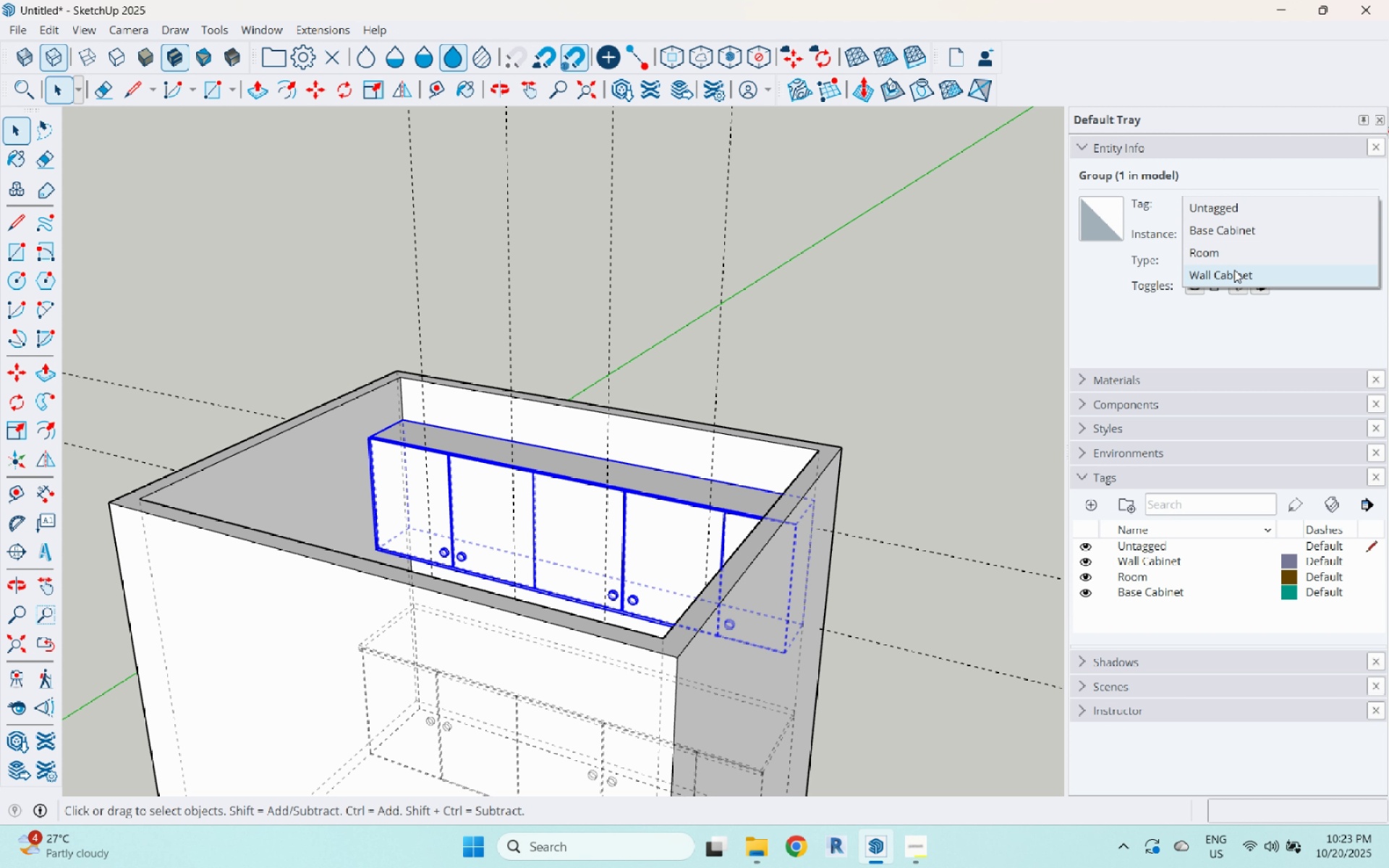 
left_click([1234, 270])
 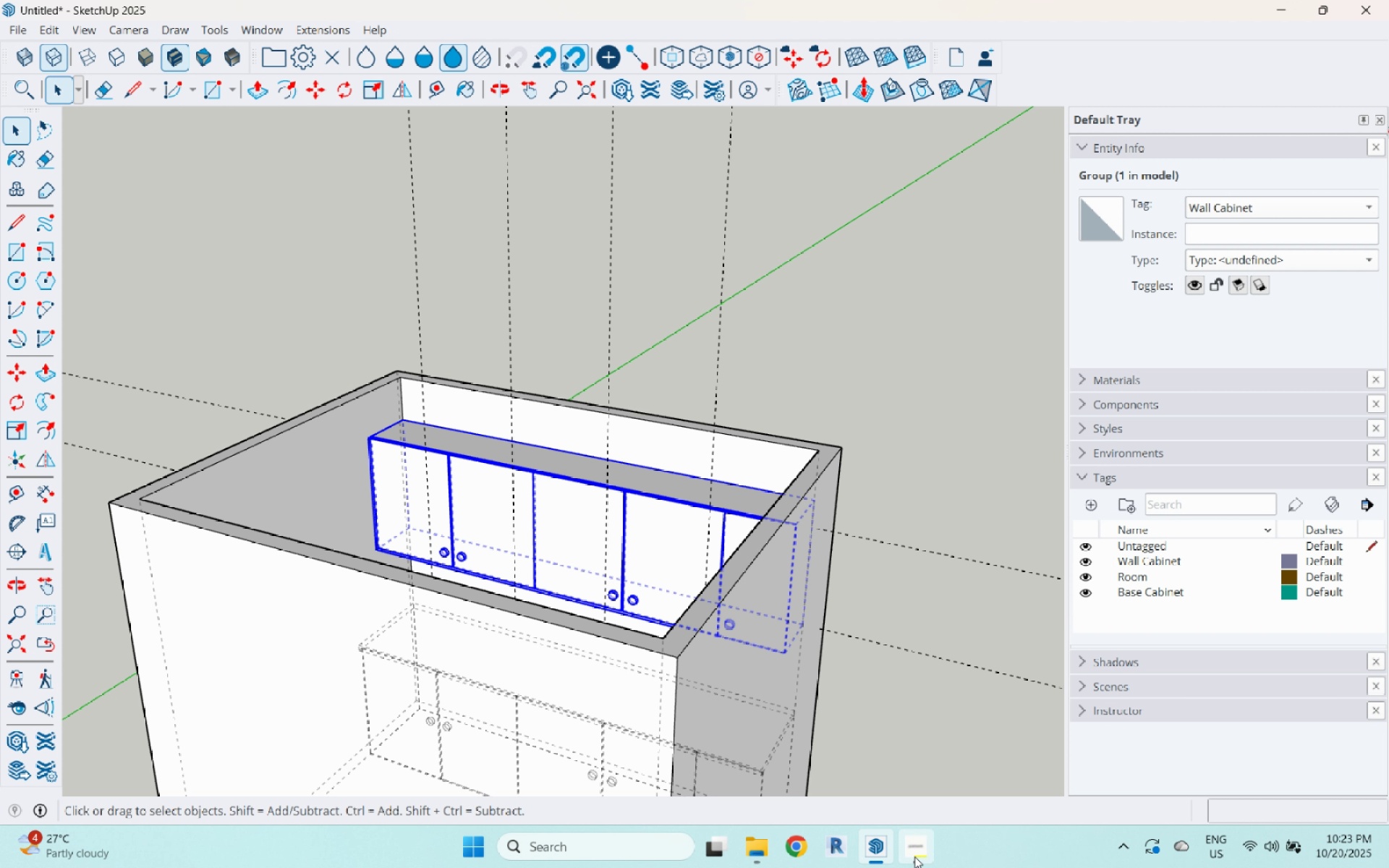 
left_click([916, 856])